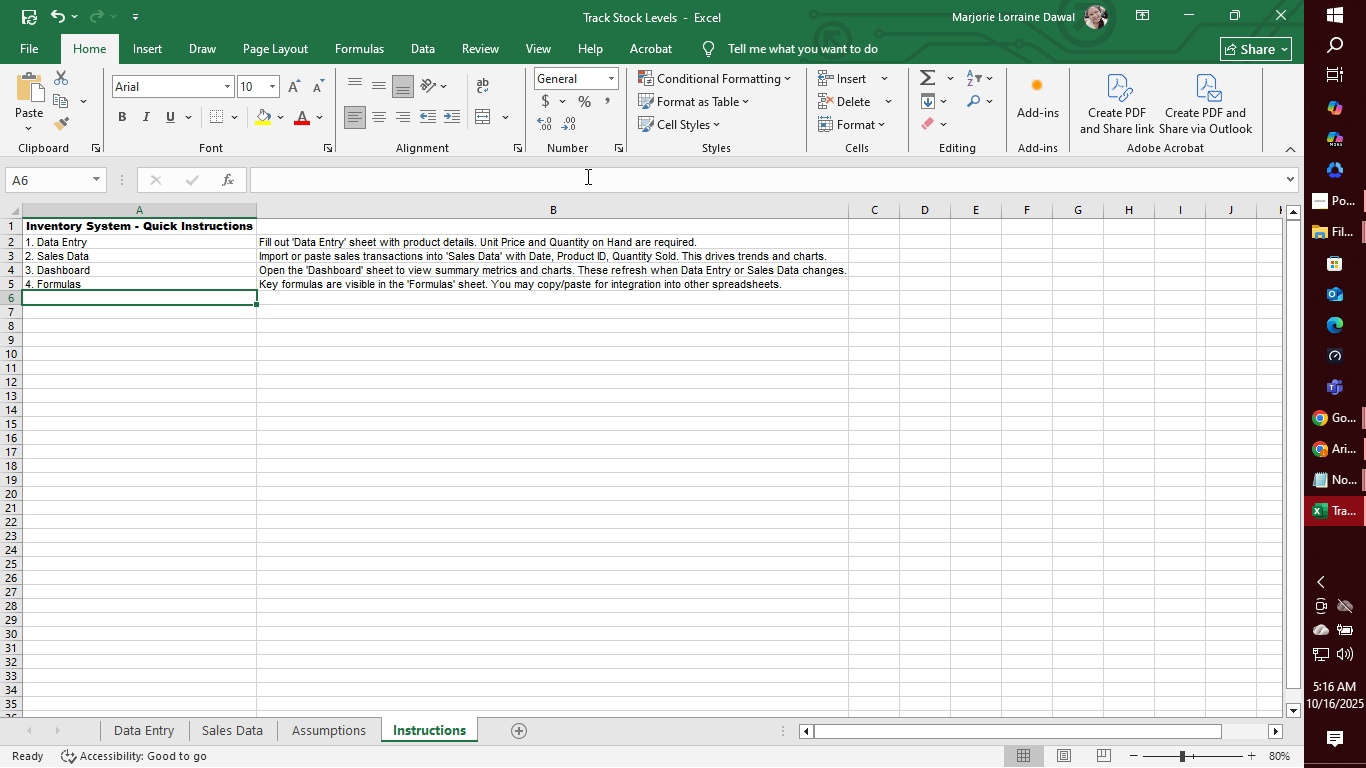 
wait(11.26)
 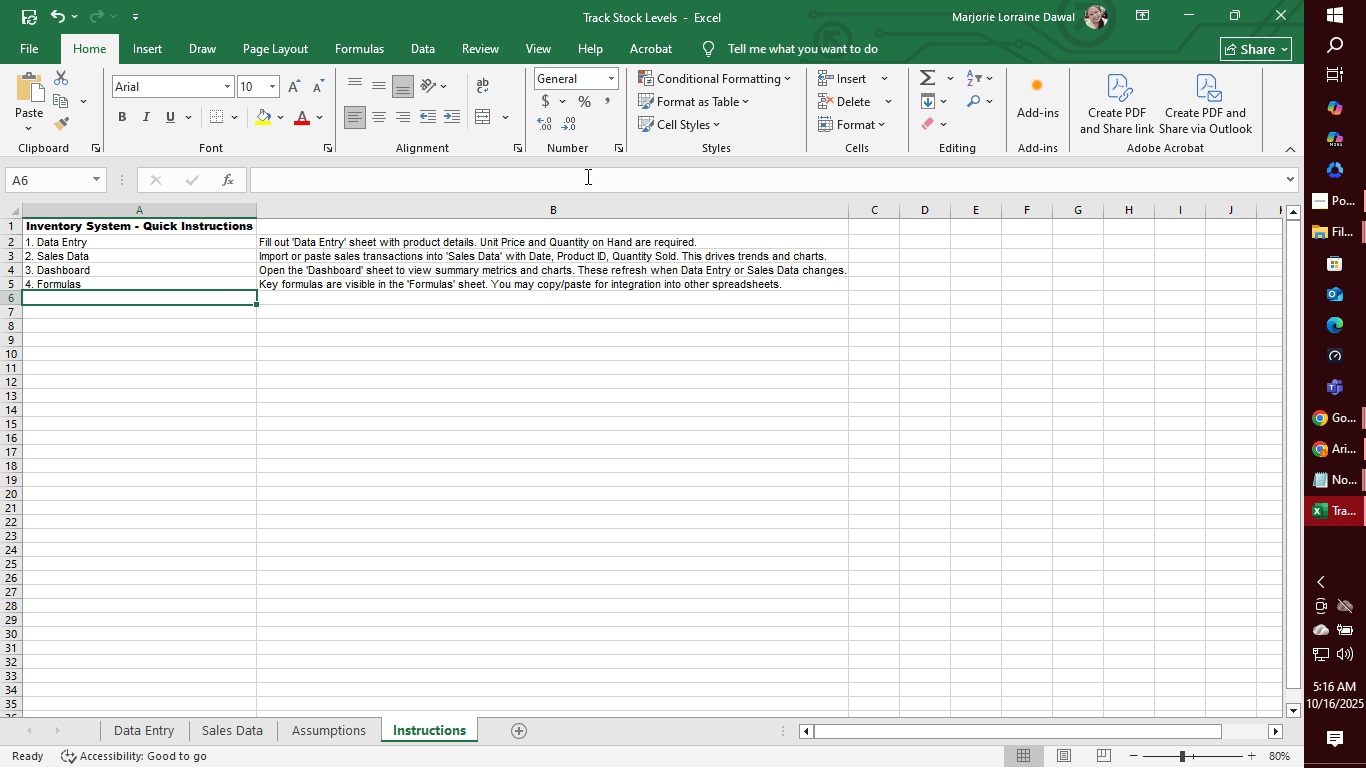 
key(5)
 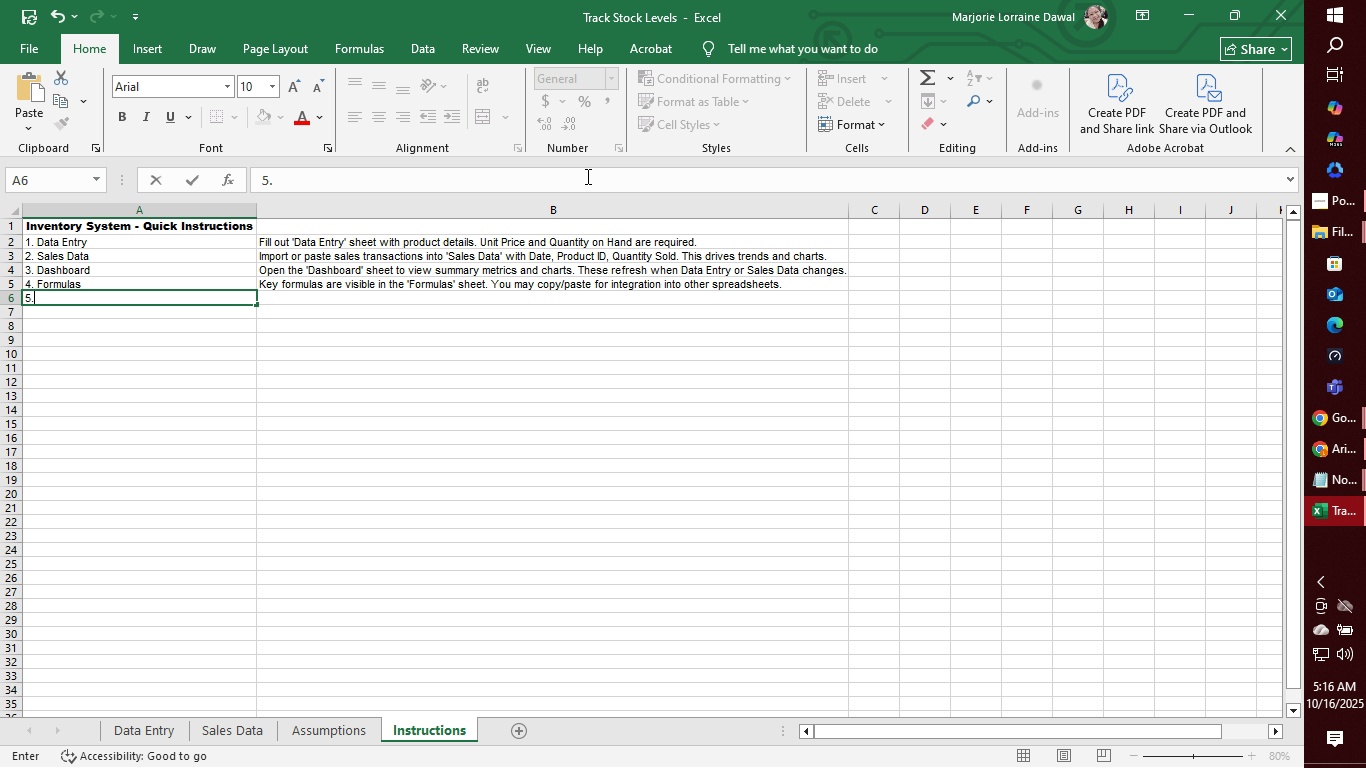 
key(Period)
 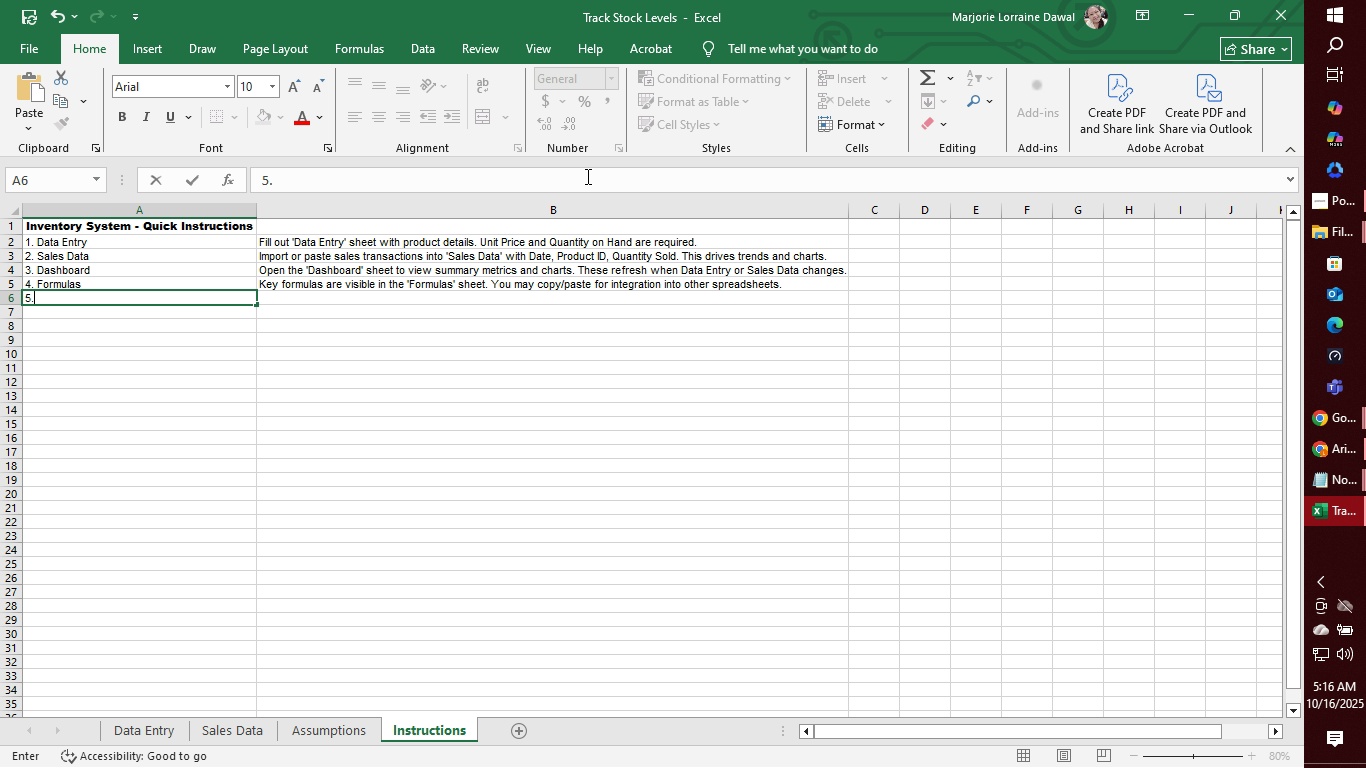 
key(Space)
 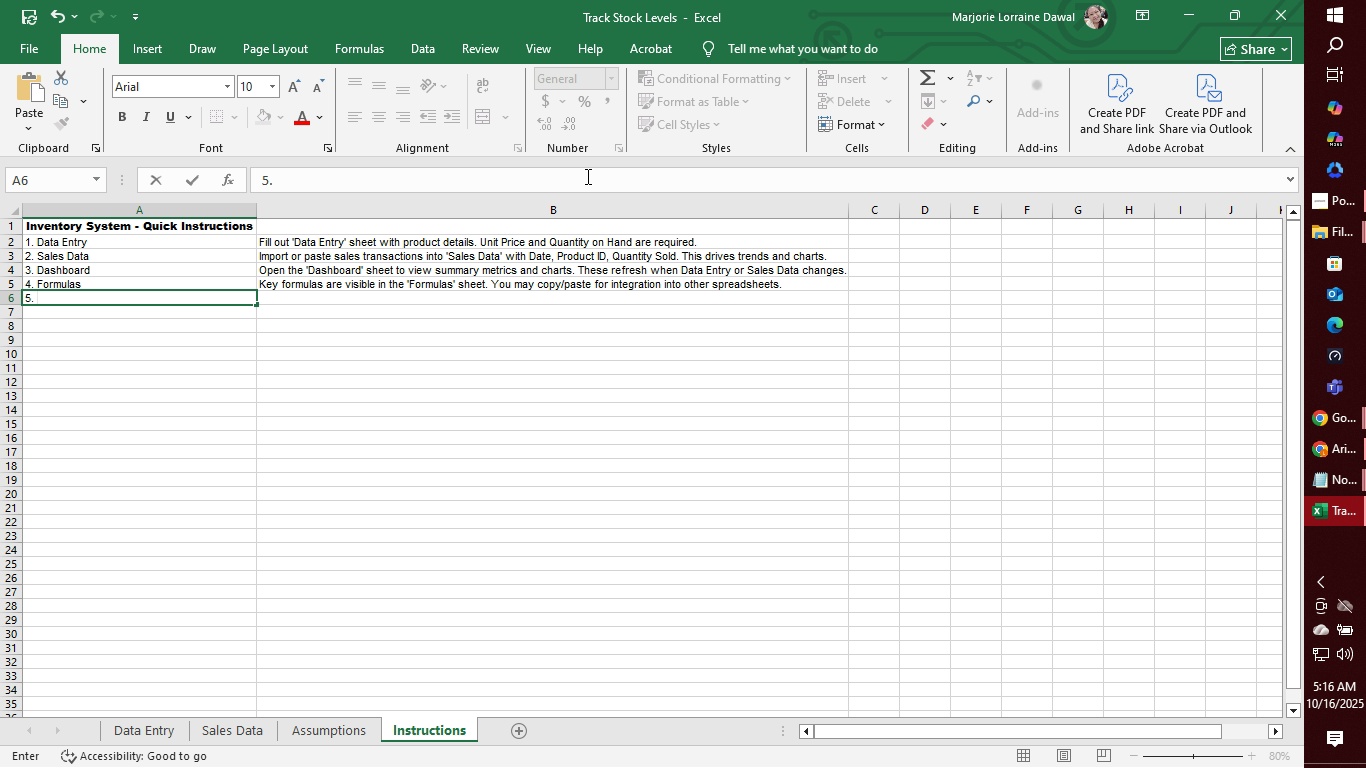 
type(Exporting to POS)
key(Tab)
type(To integrate with your POS)
 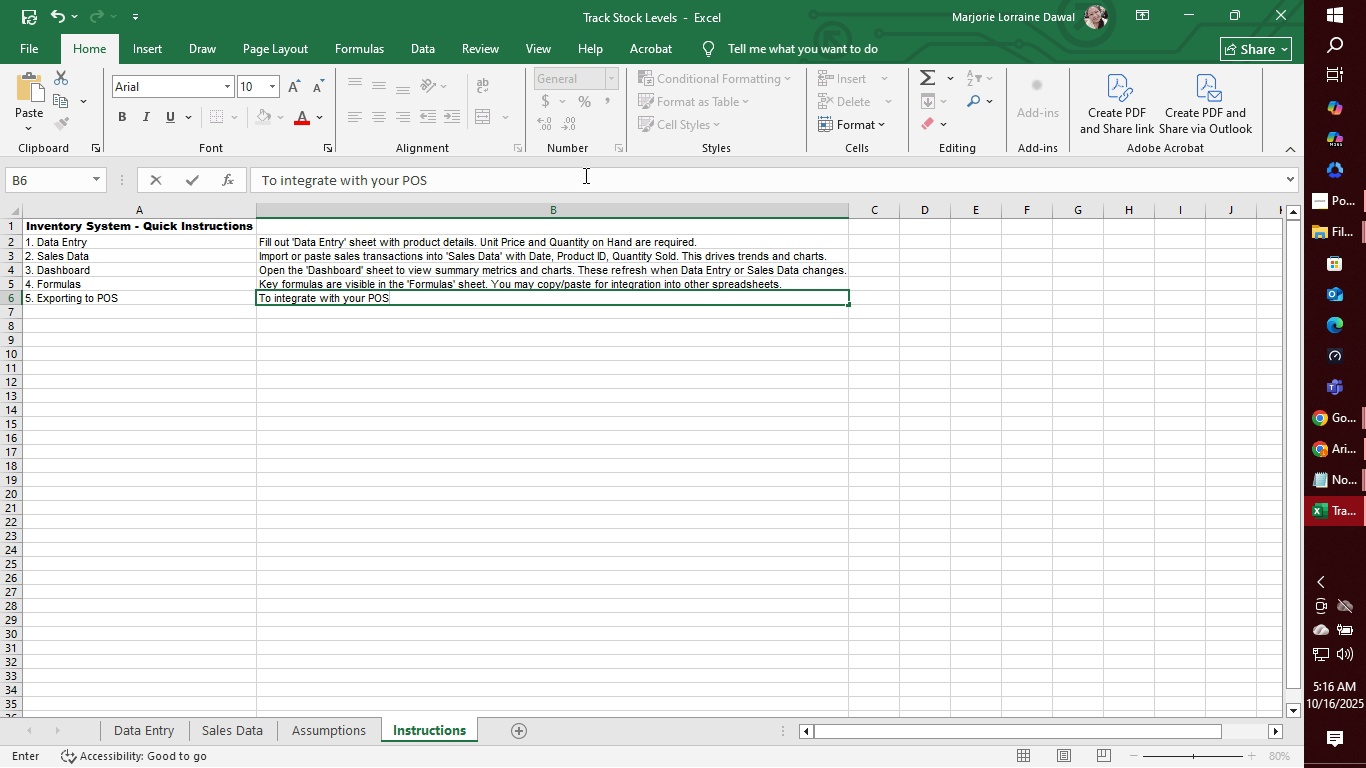 
type(: export Data)
key(Backspace)
key(Backspace)
key(Backspace)
key(Backspace)
type(")
key(Backspace)
type('Data Entry)
 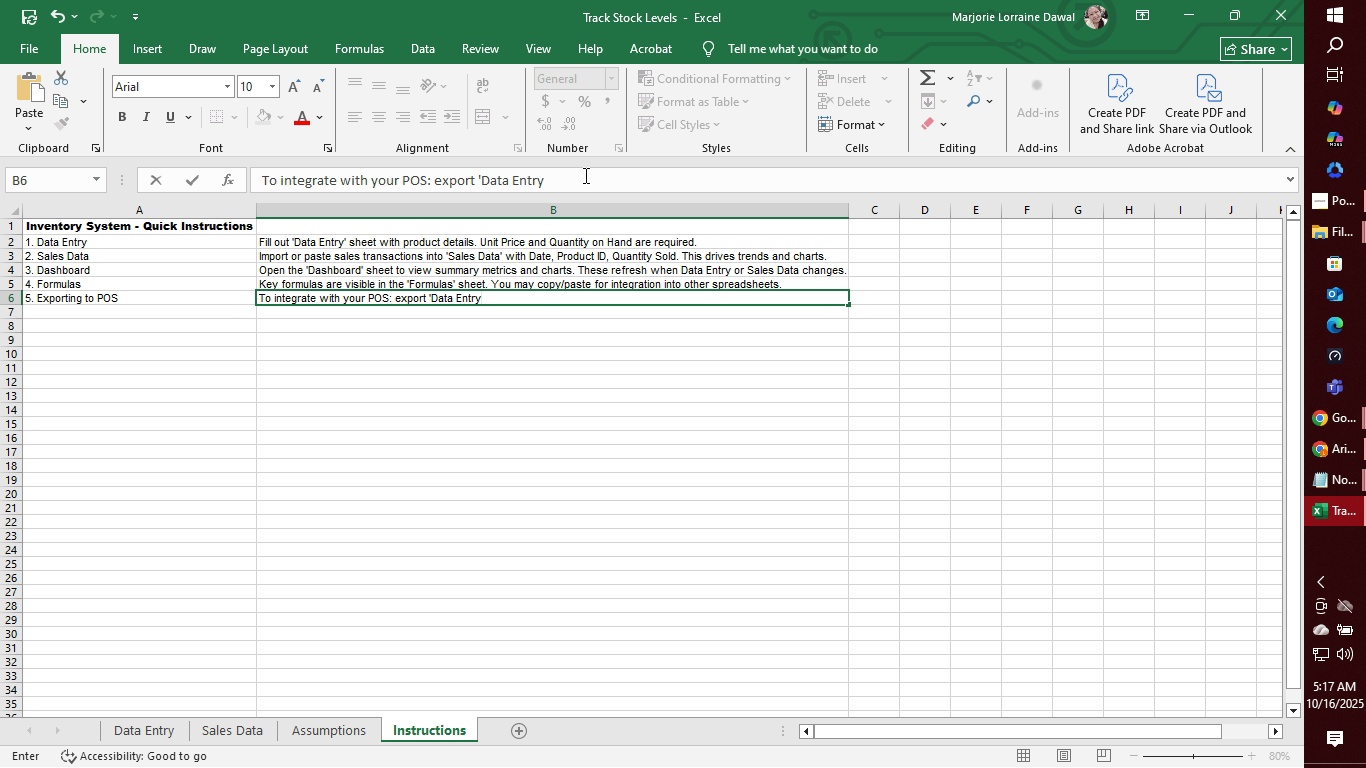 
wait(5.81)
 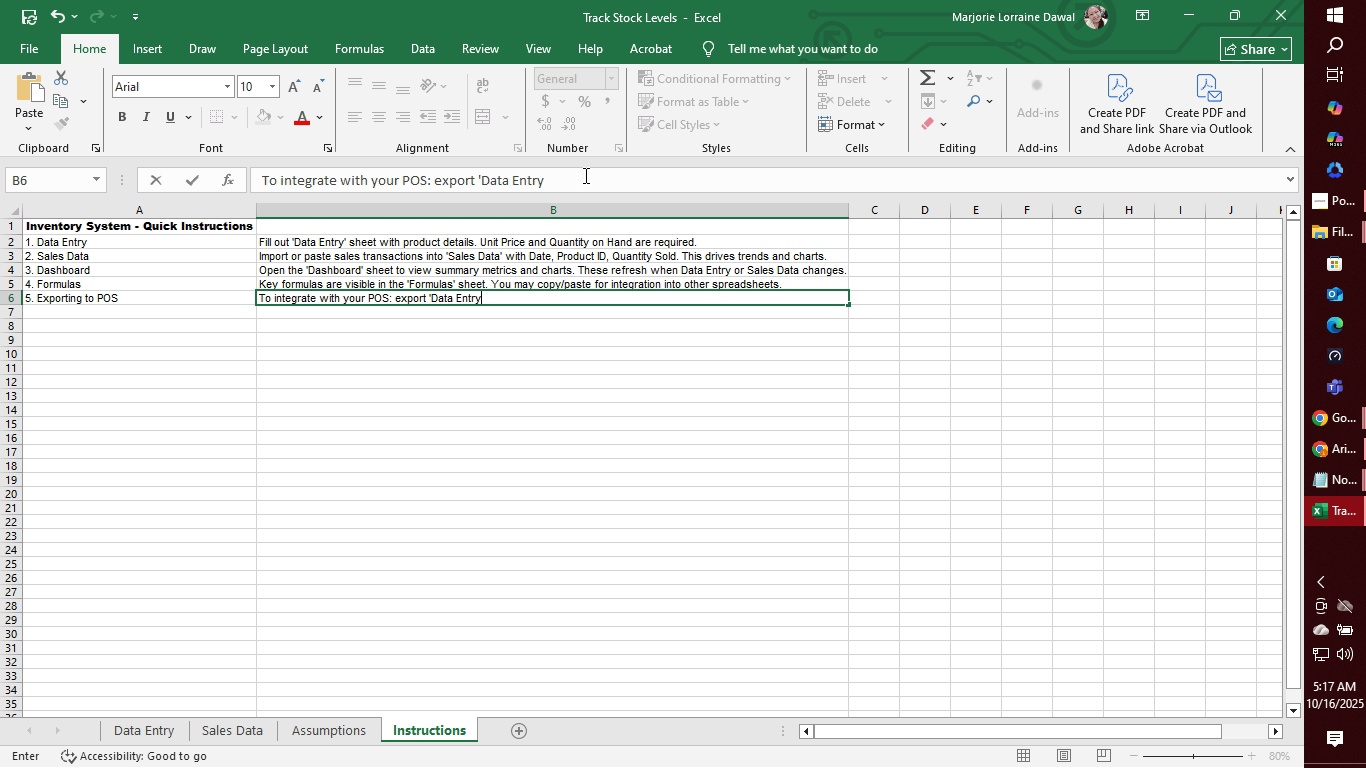 
type(' as CSV and follow your POS's import mapping (Product ID, Quantity on Hand, Unit Price)
 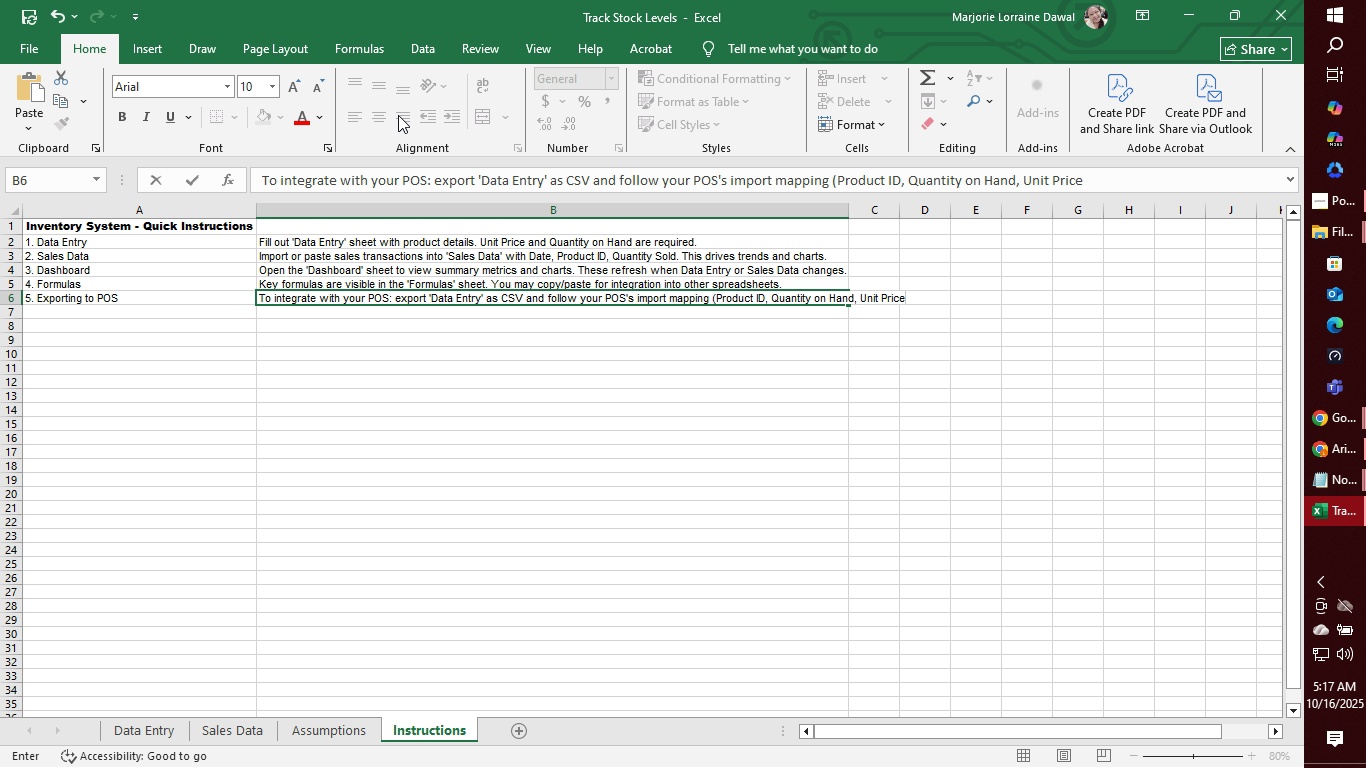 
wait(13.35)
 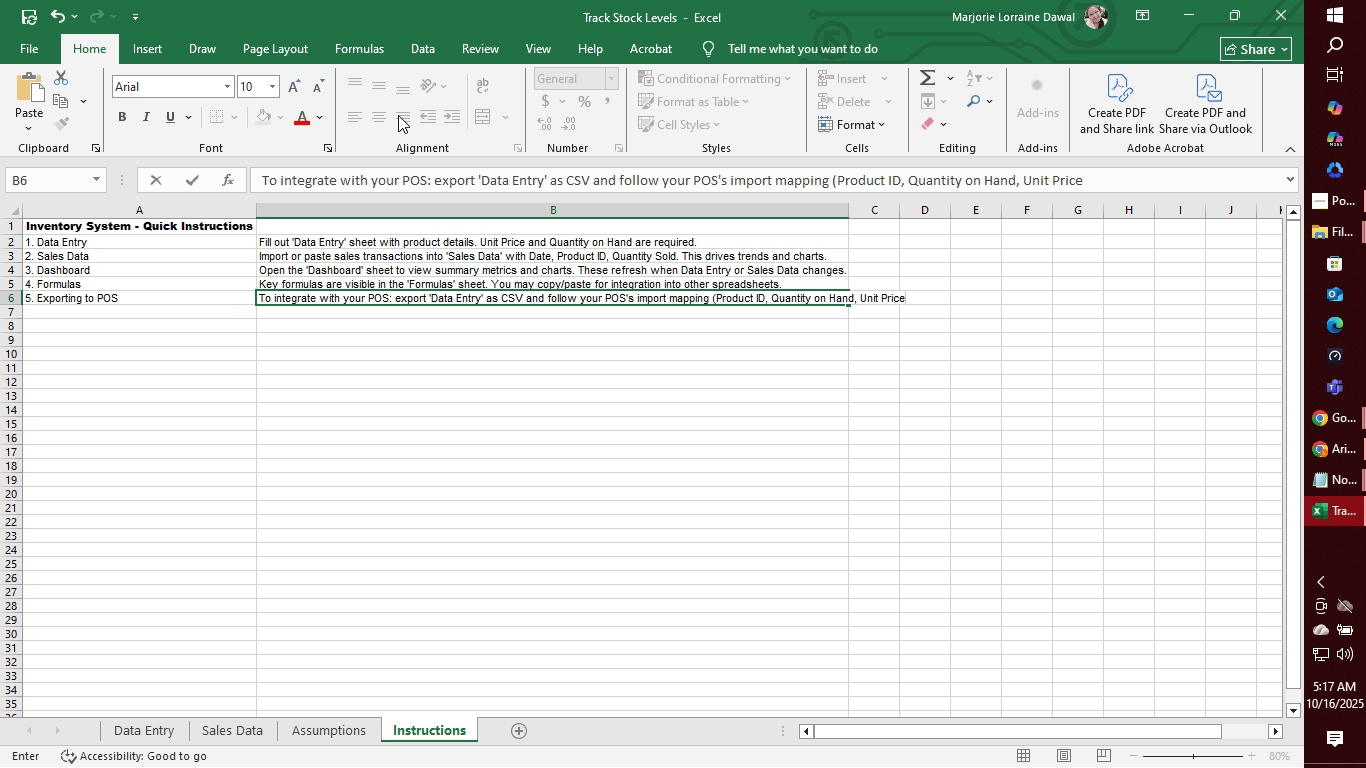 
key(Shift+0)
 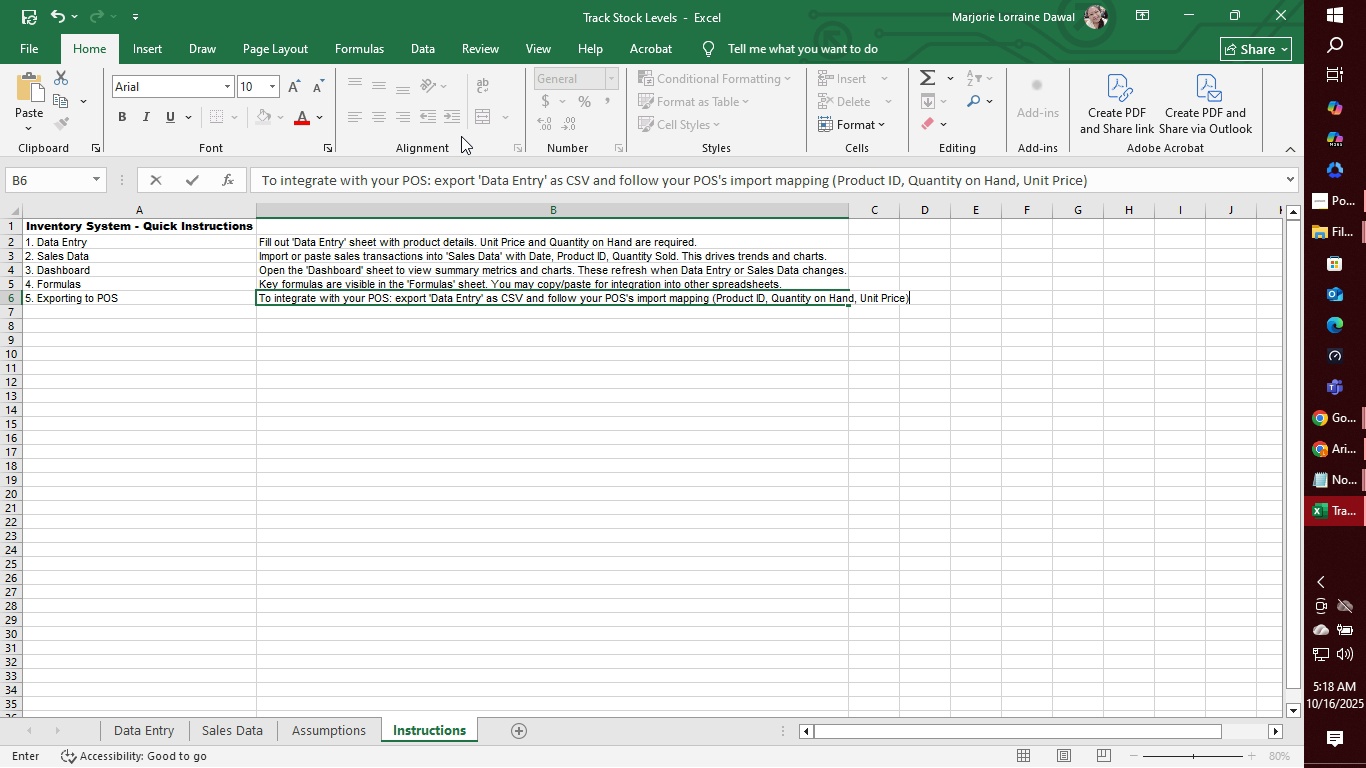 
key(Period)
 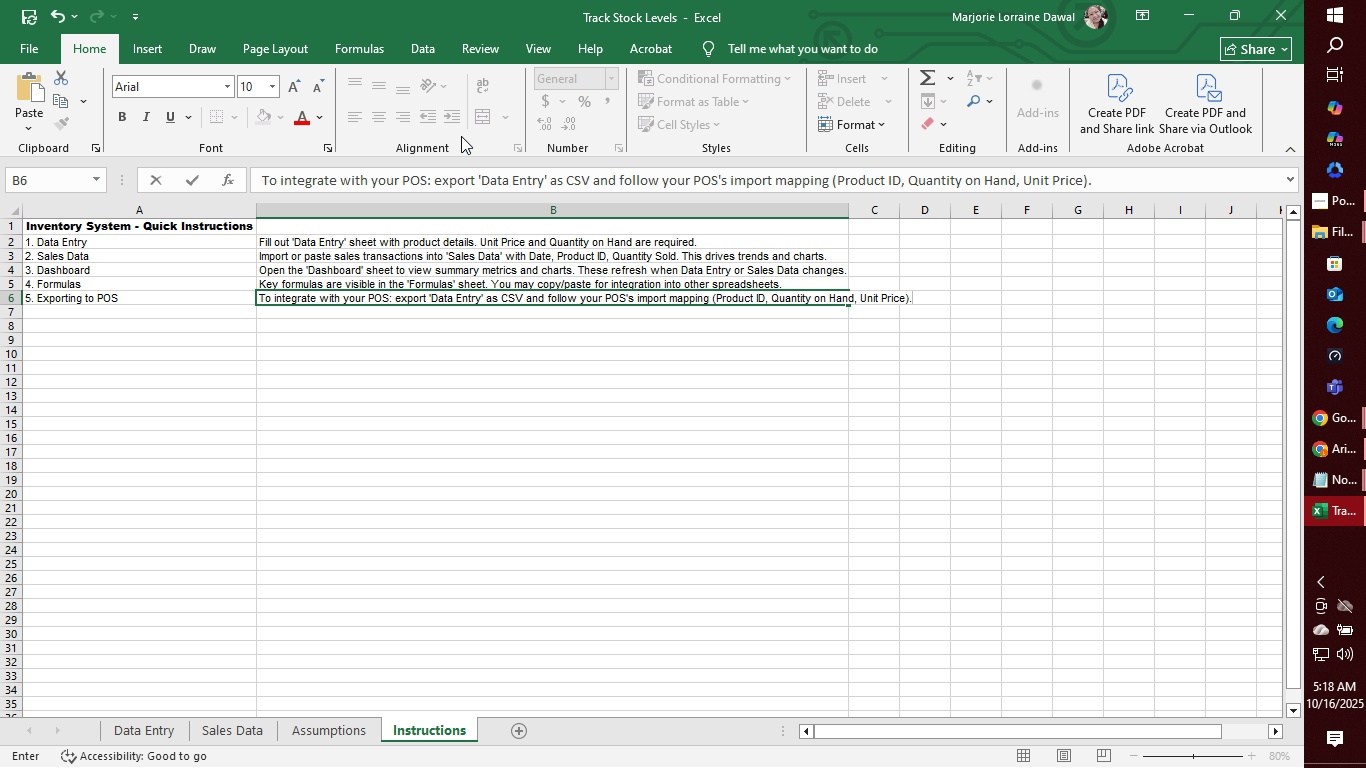 
key(Enter)
 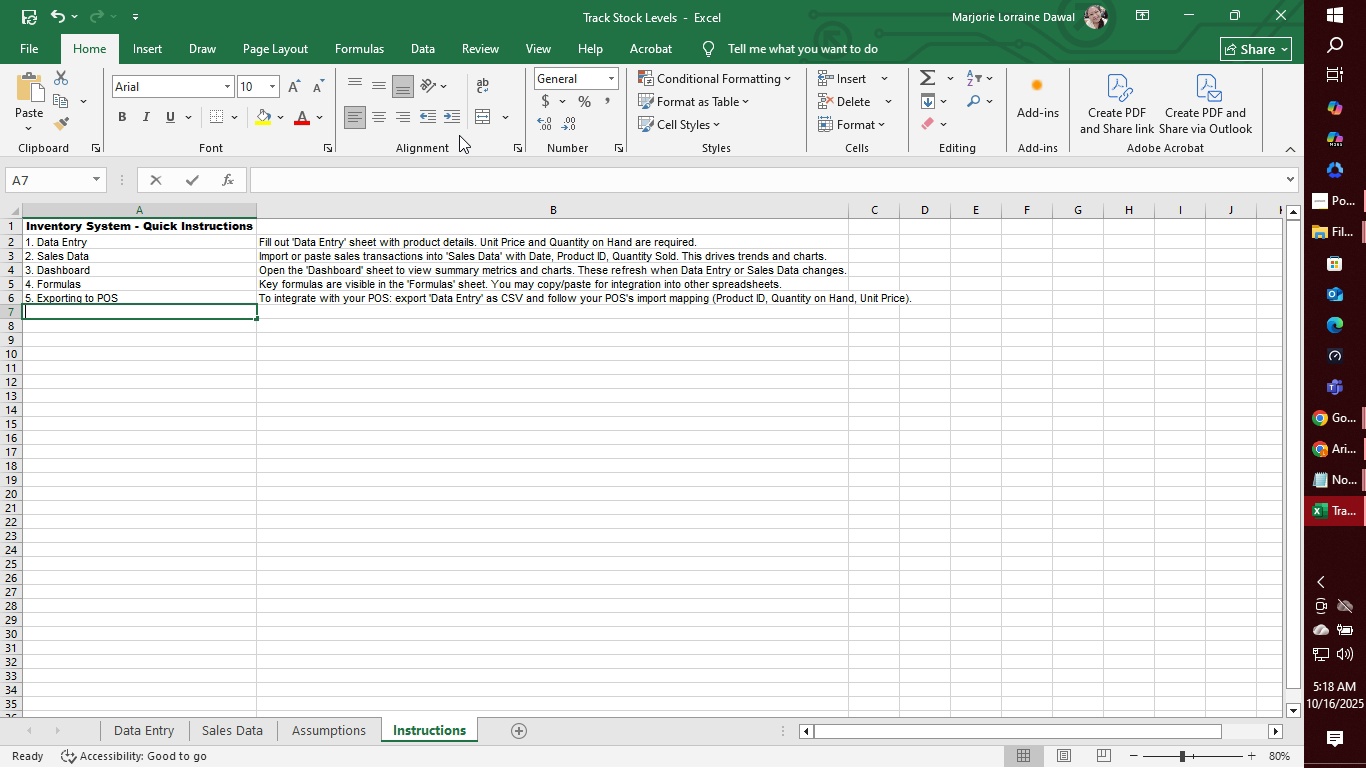 
key(6)
 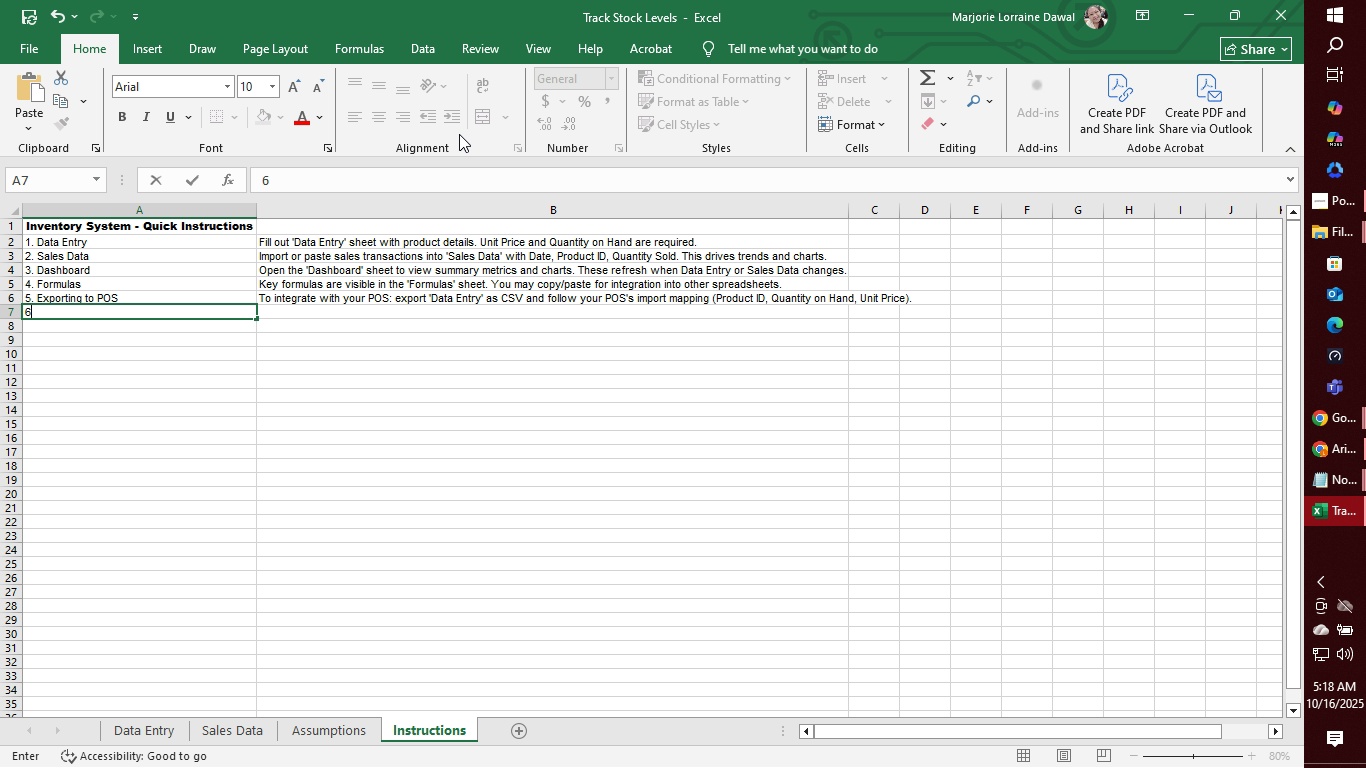 
key(Period)
 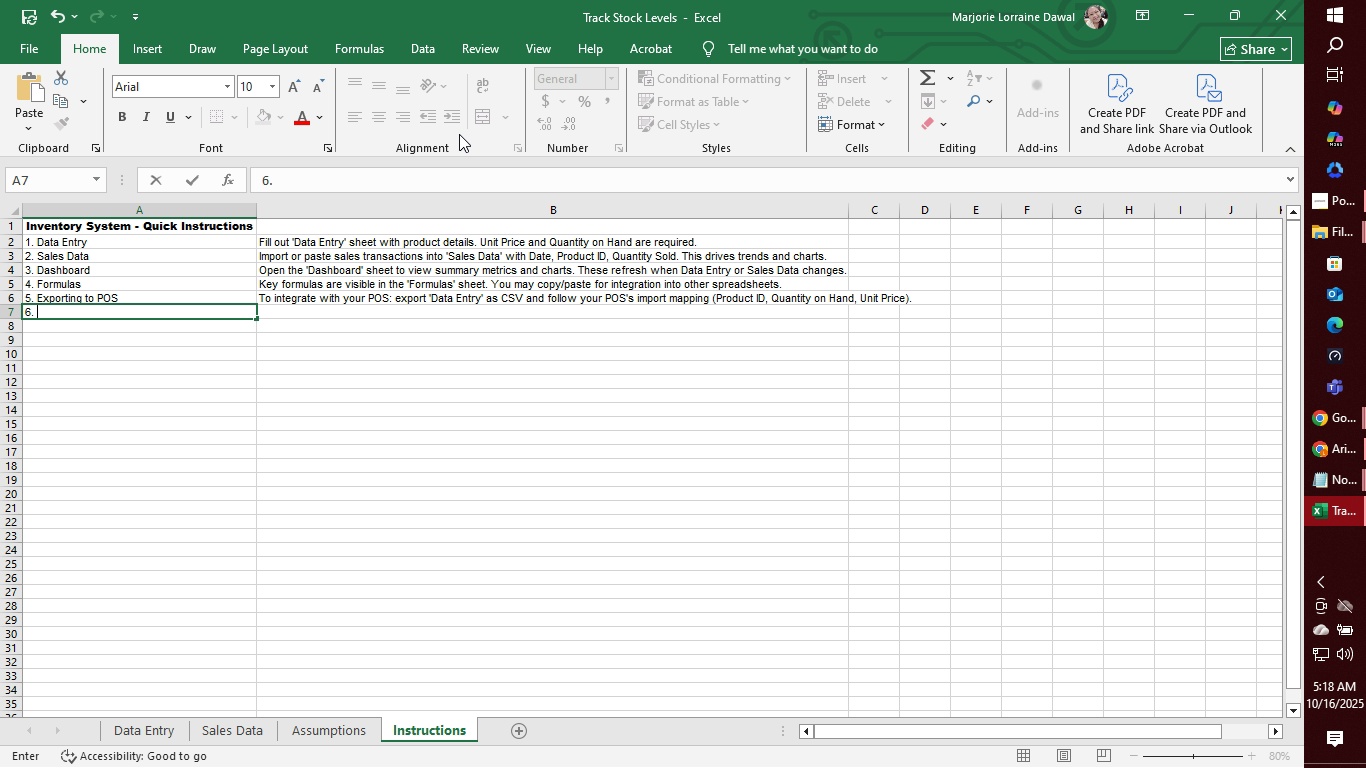 
key(Space)
 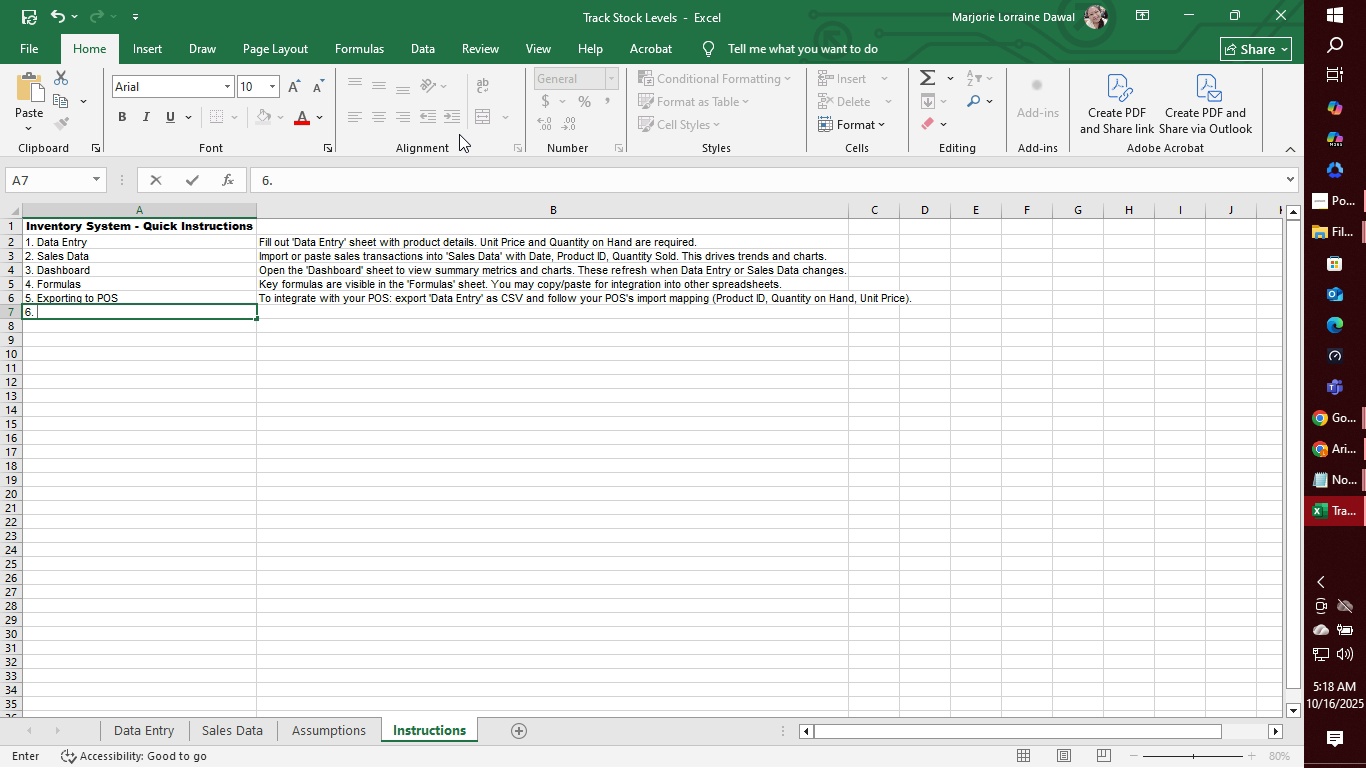 
type(Customization)
key(Tab)
 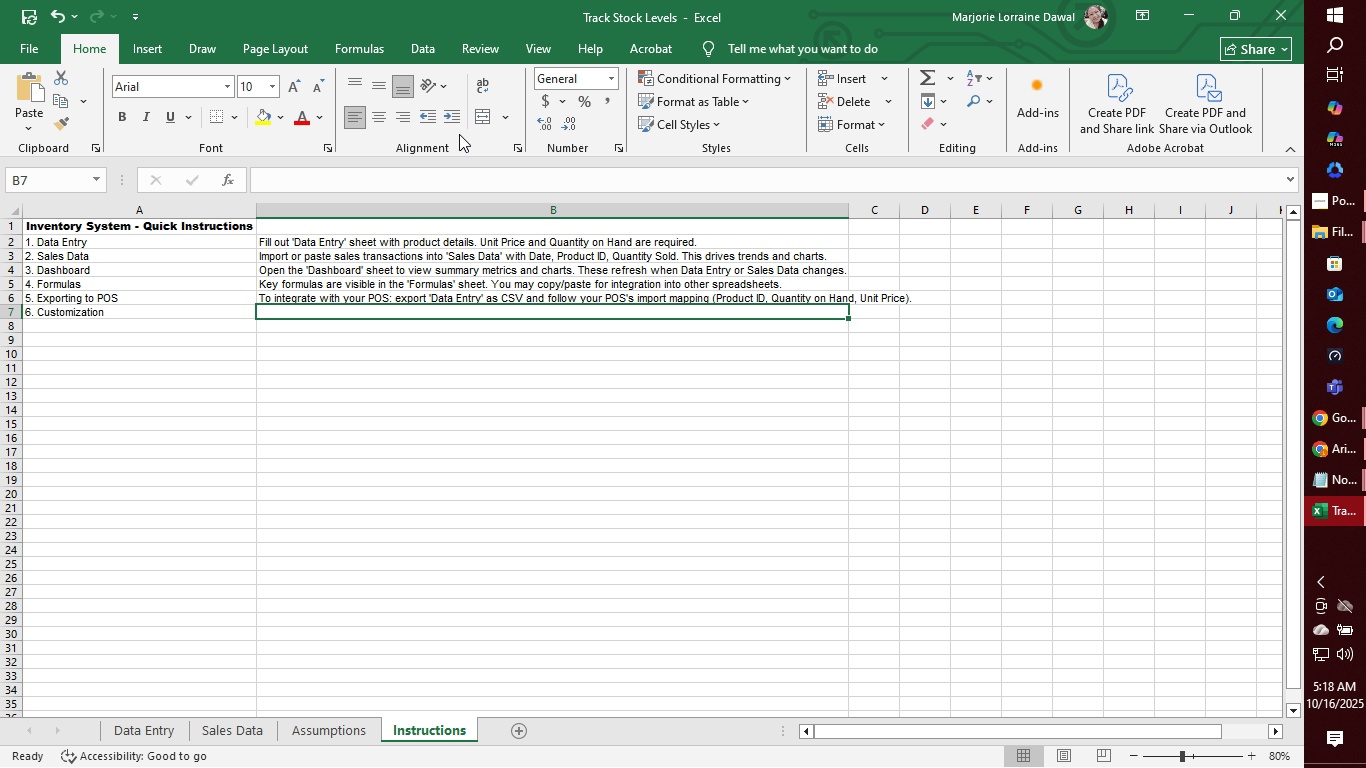 
type(Adjust Reorder Level)
 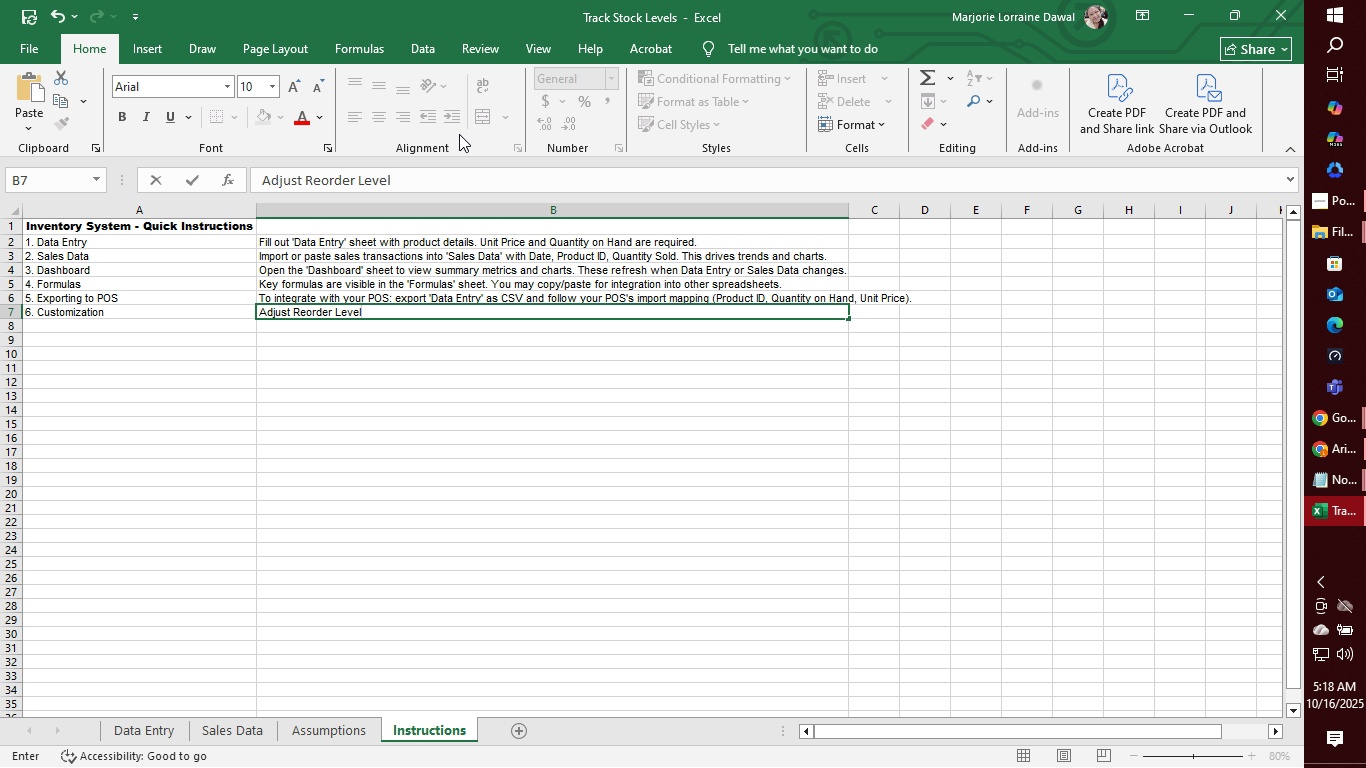 
type( or Avg Daily Sales in Data Entry)
 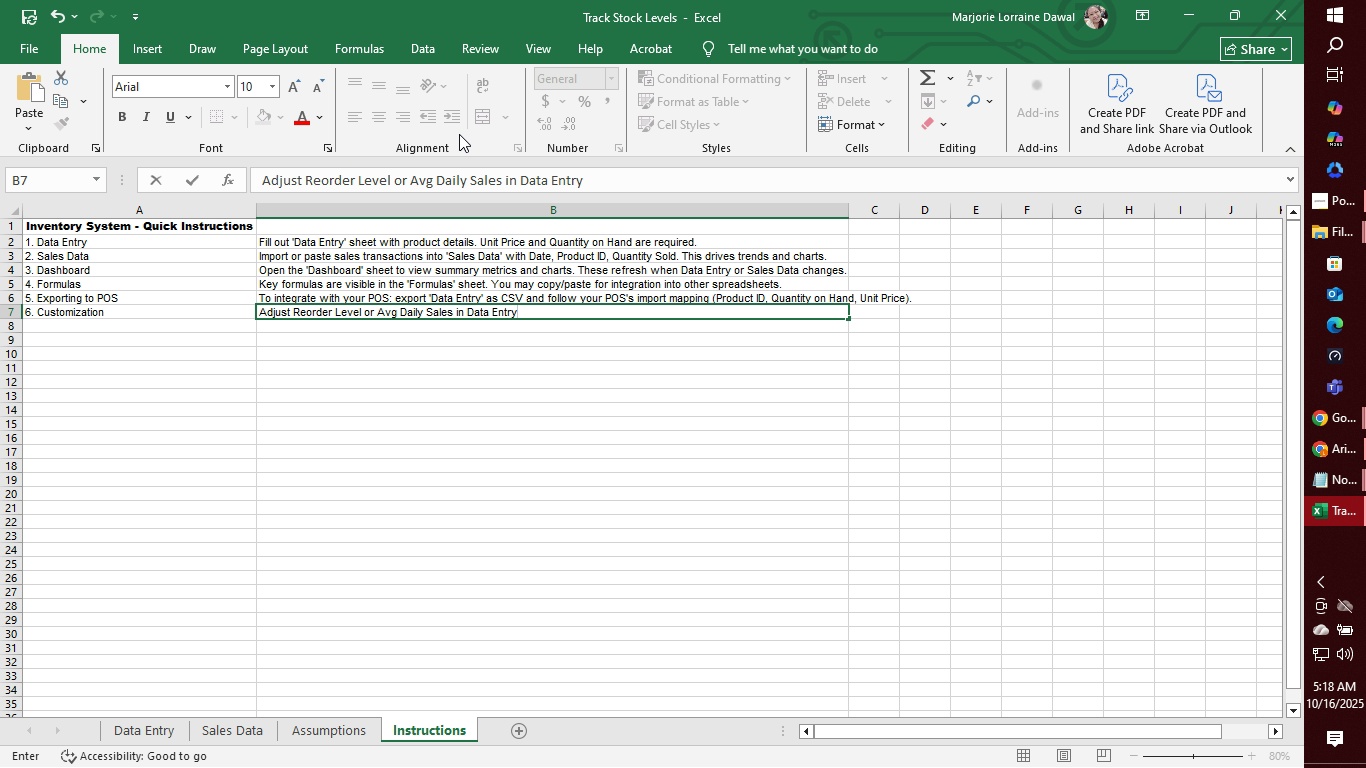 
type(. Next Restr)
key(Backspace)
type(ocj)
key(Backspace)
type(k date)
key(Backspace)
key(Backspace)
key(Backspace)
key(Backspace)
type(date )
key(Backspace)
key(Backspace)
key(Backspace)
key(Backspace)
key(Backspace)
type(Date can be manually entered or calculated externally.)
 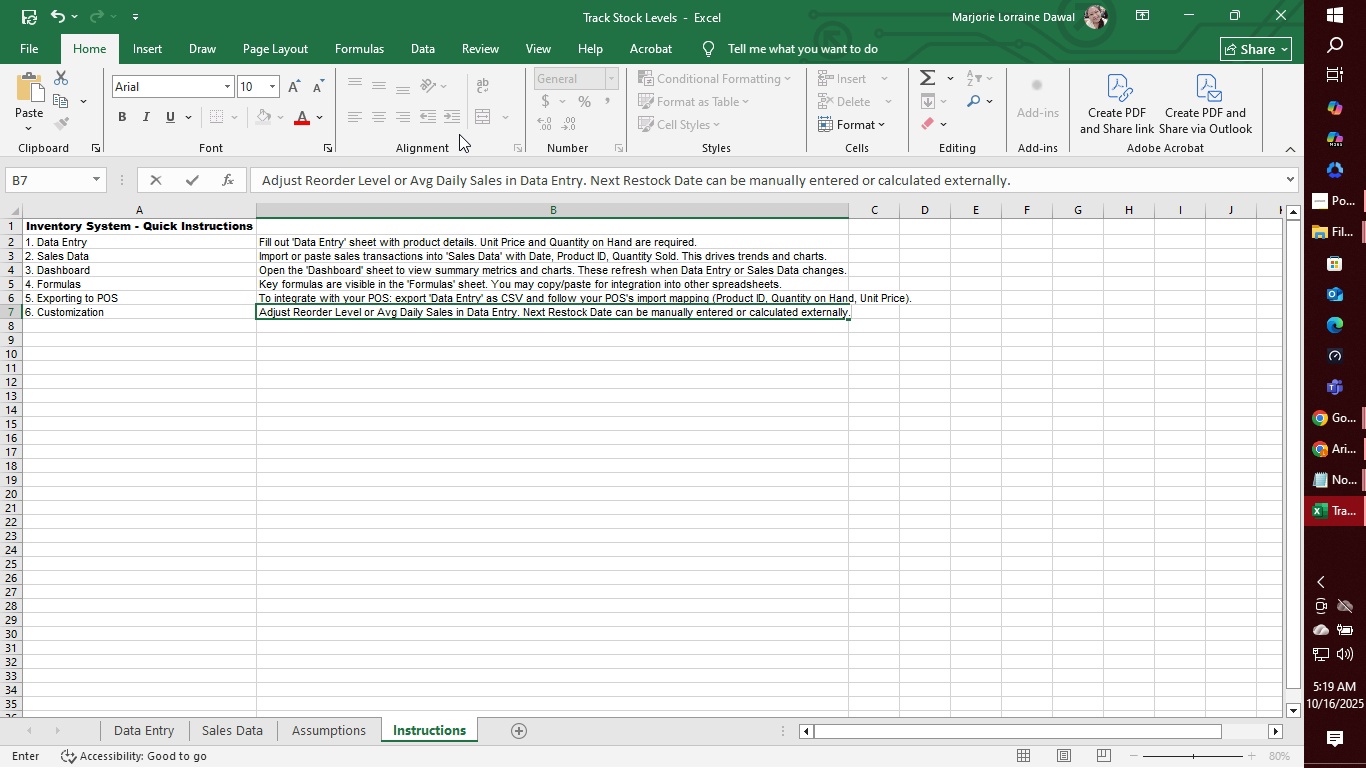 
left_click([824, 237])
 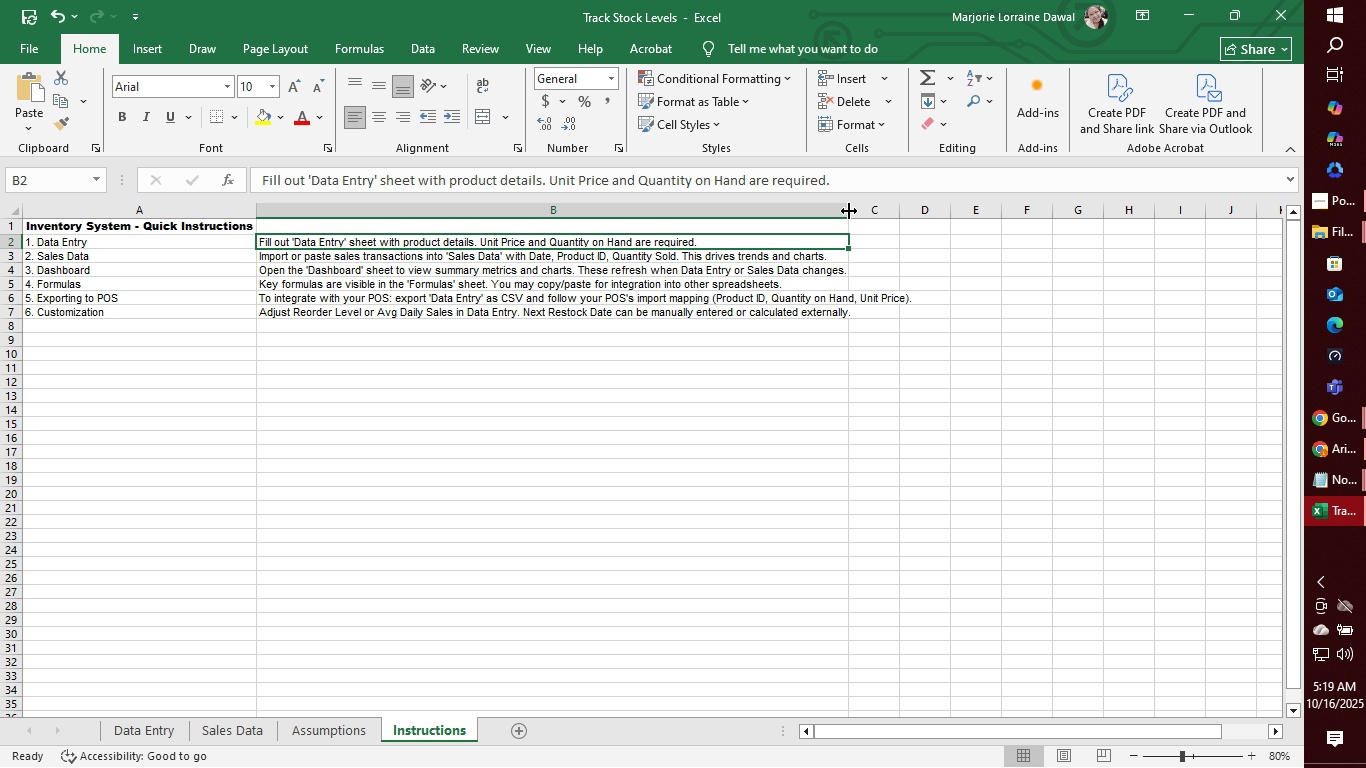 
left_click_drag(start_coordinate=[849, 211], to_coordinate=[925, 224])
 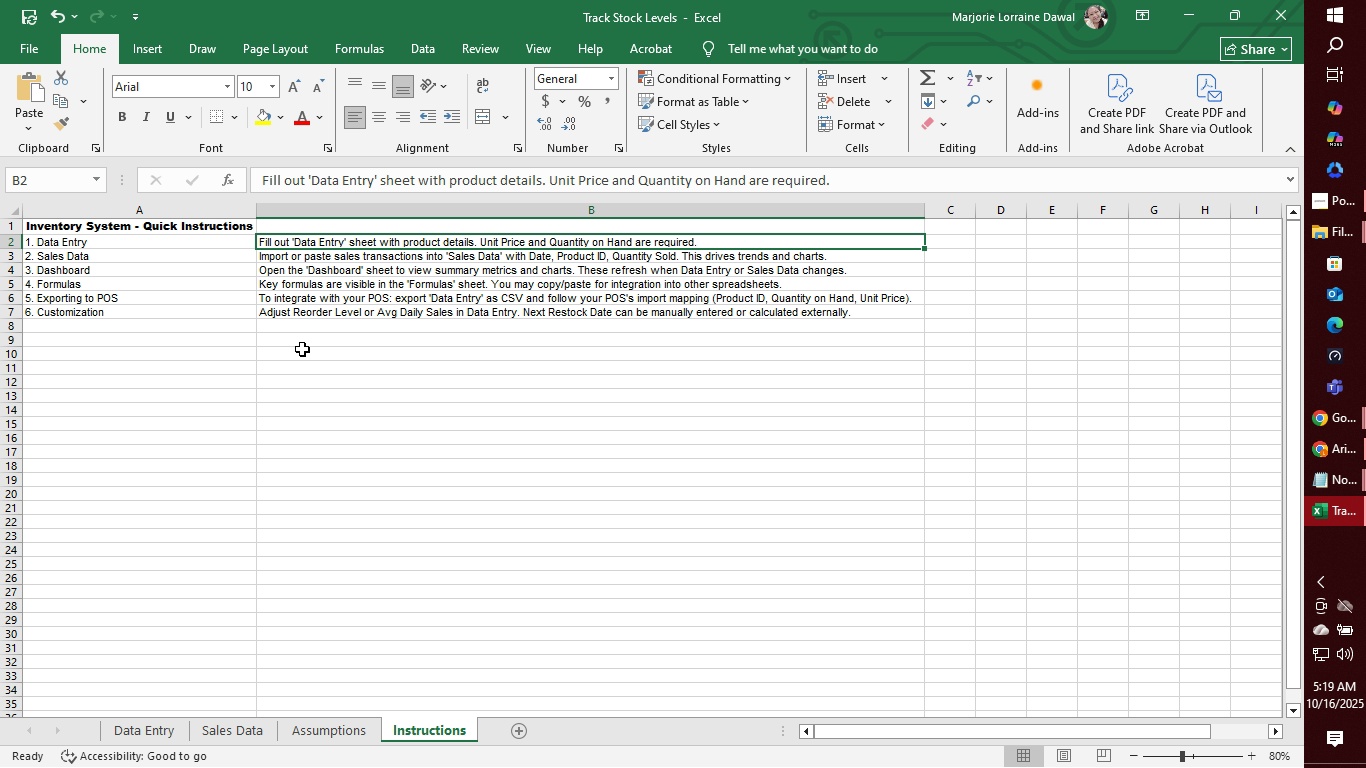 
left_click([306, 336])
 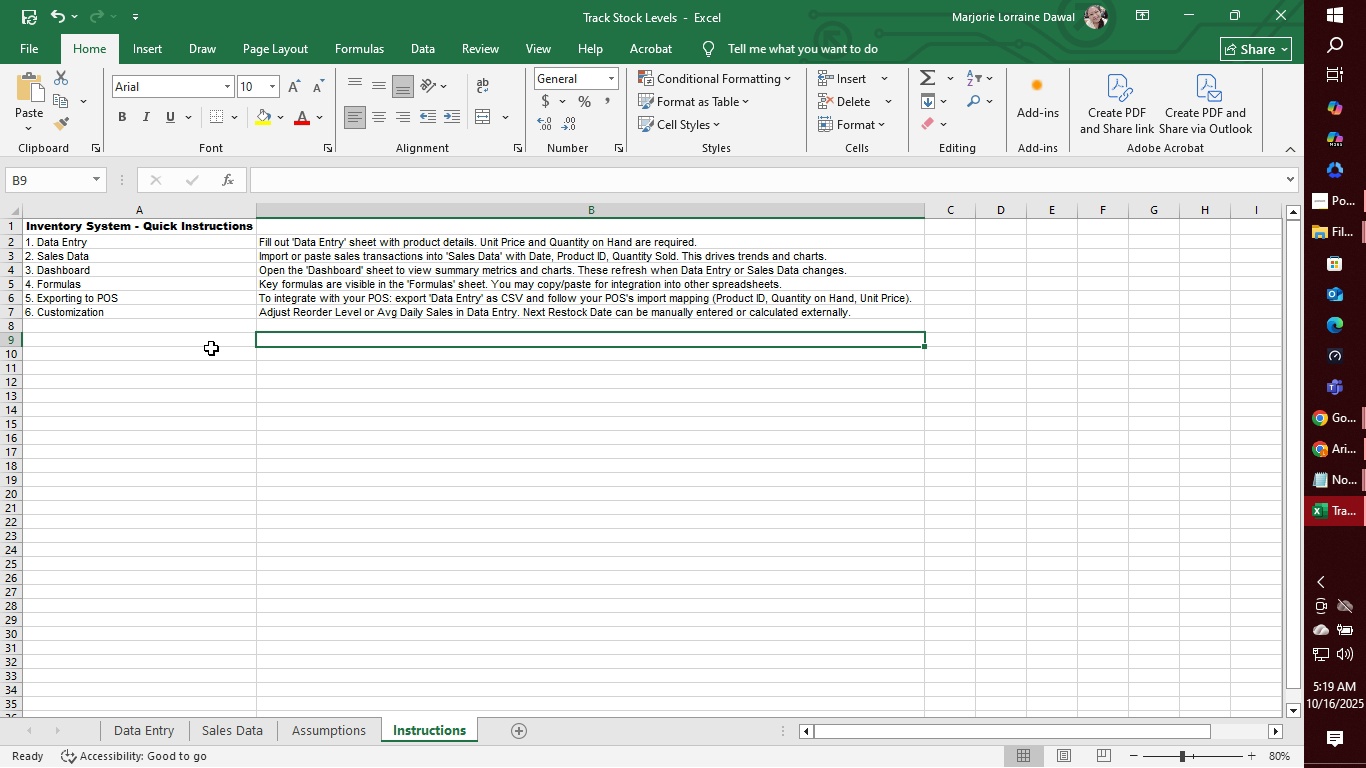 
hold_key(key=ControlLeft, duration=0.43)
 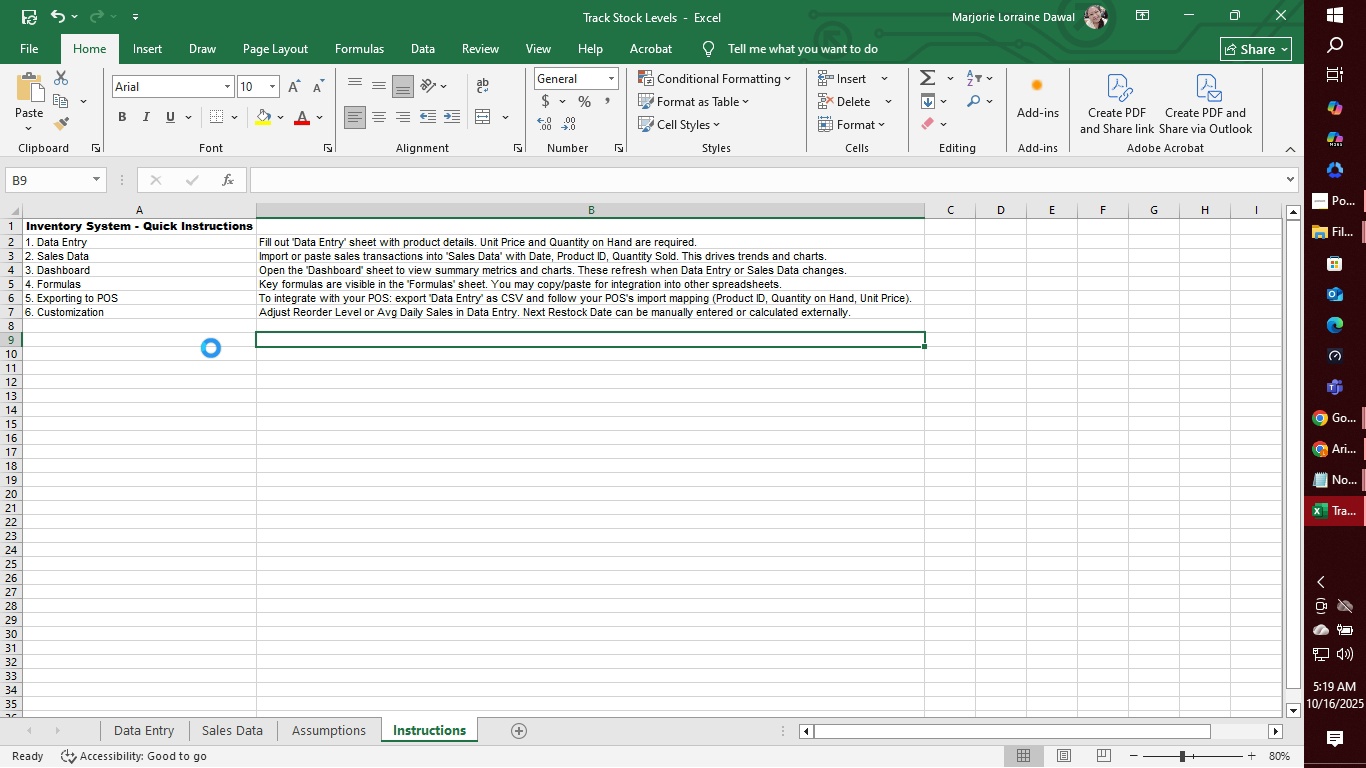 
key(Control+S)
 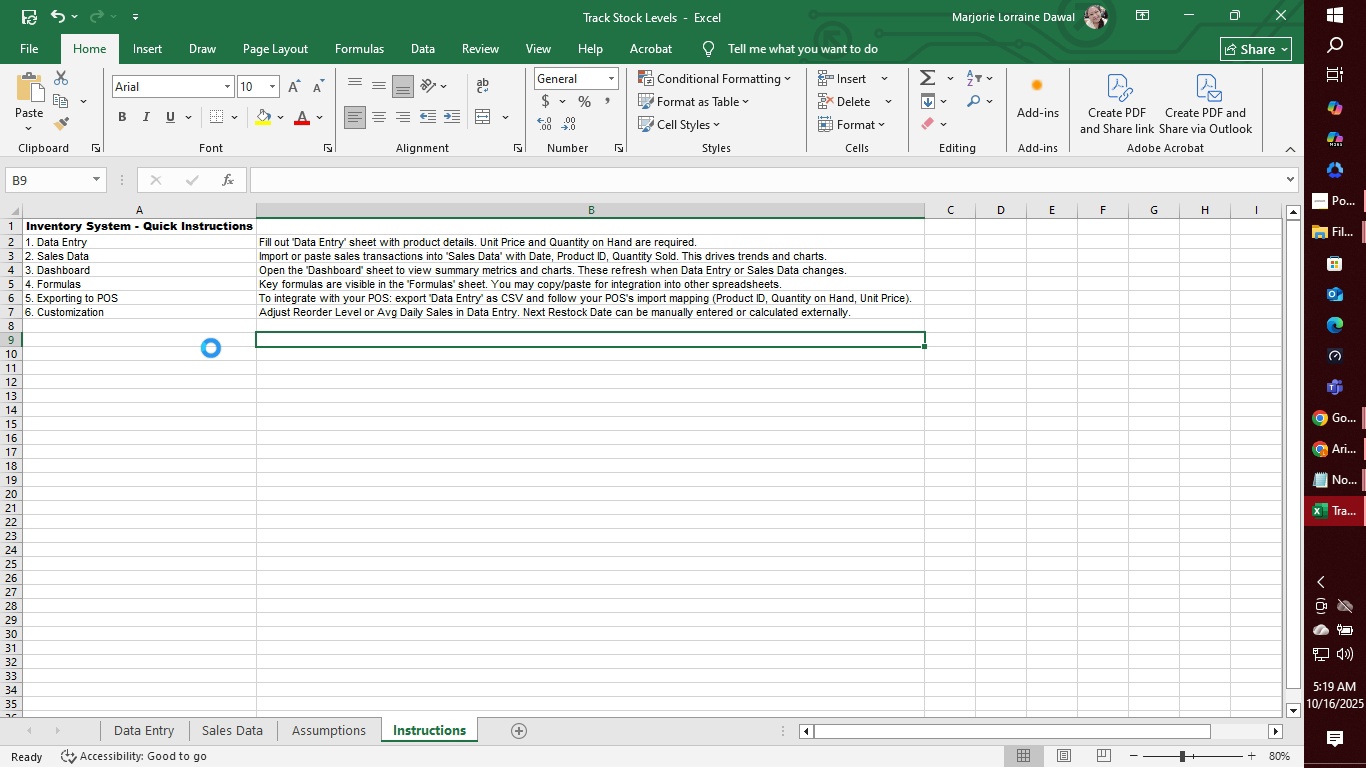 
key(Control+S)
 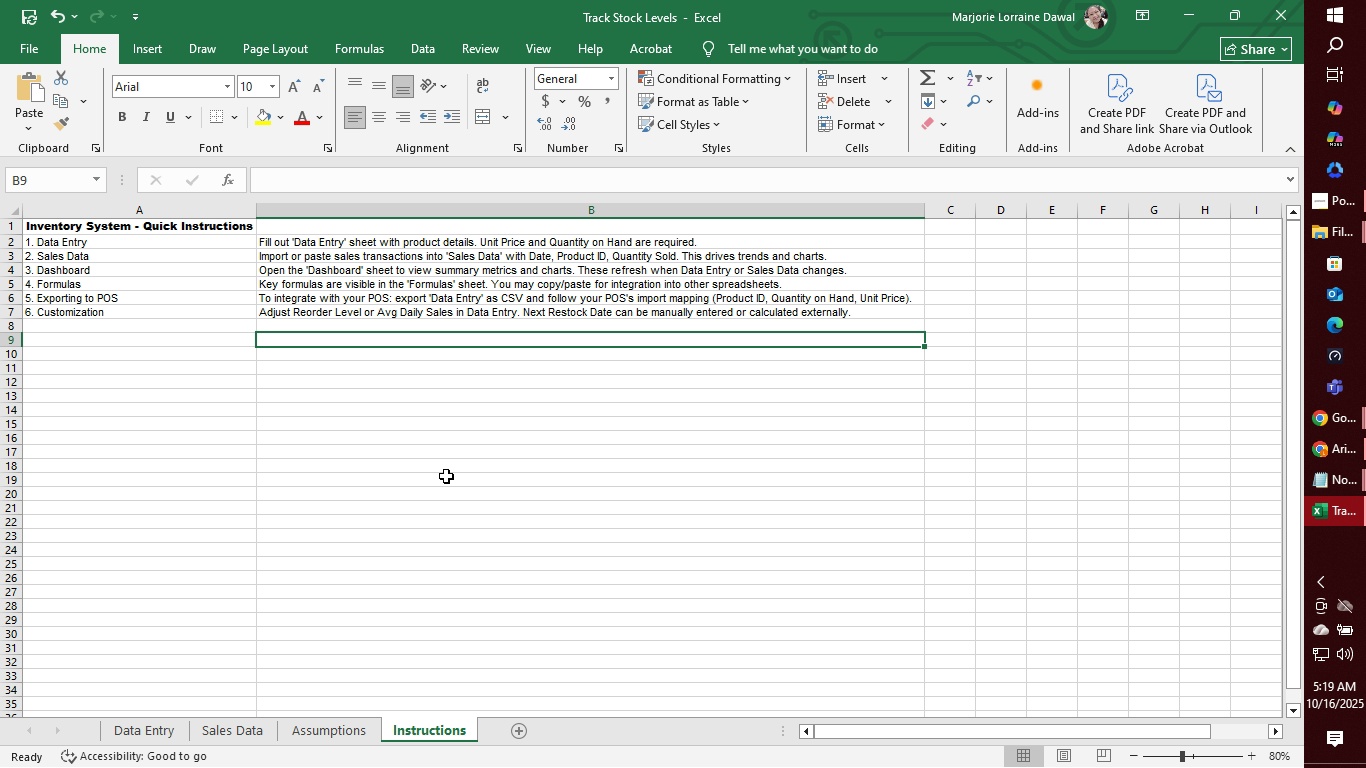 
wait(10.54)
 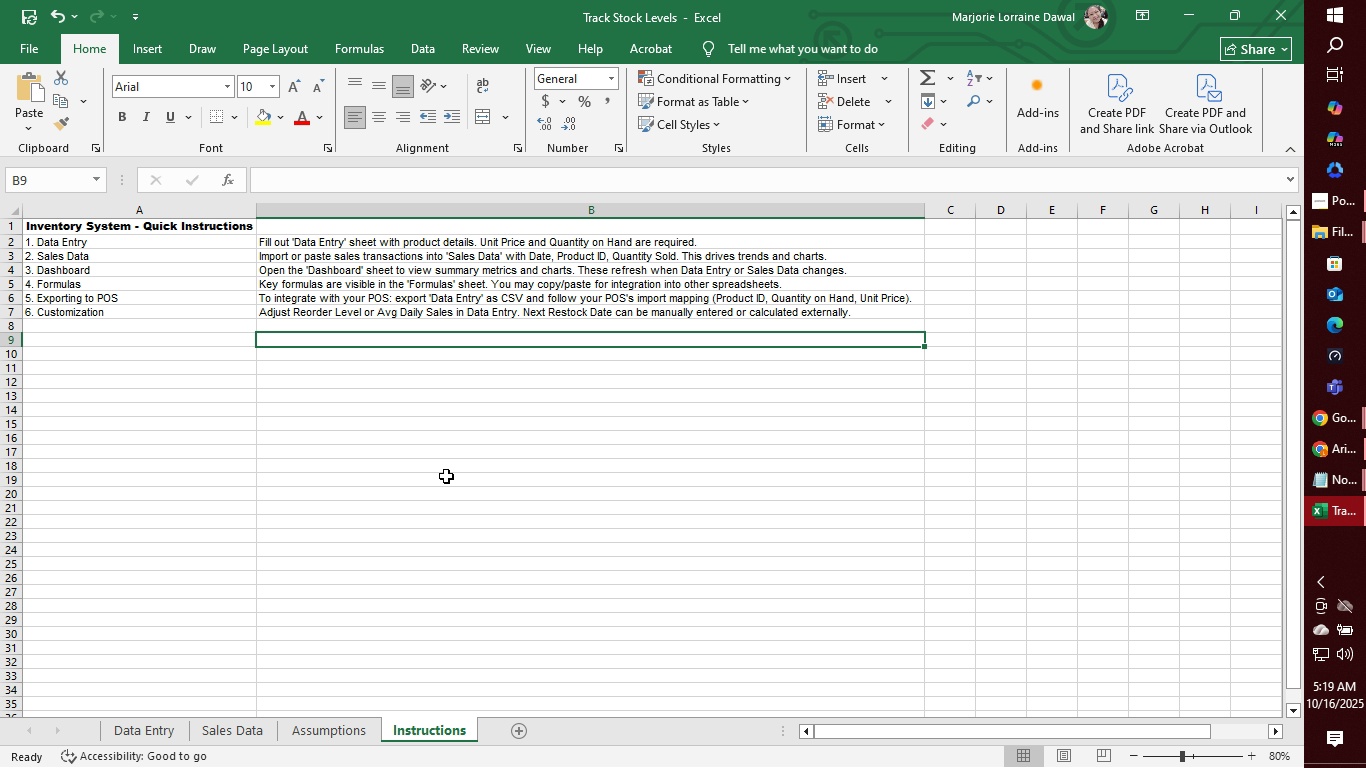 
left_click([521, 727])
 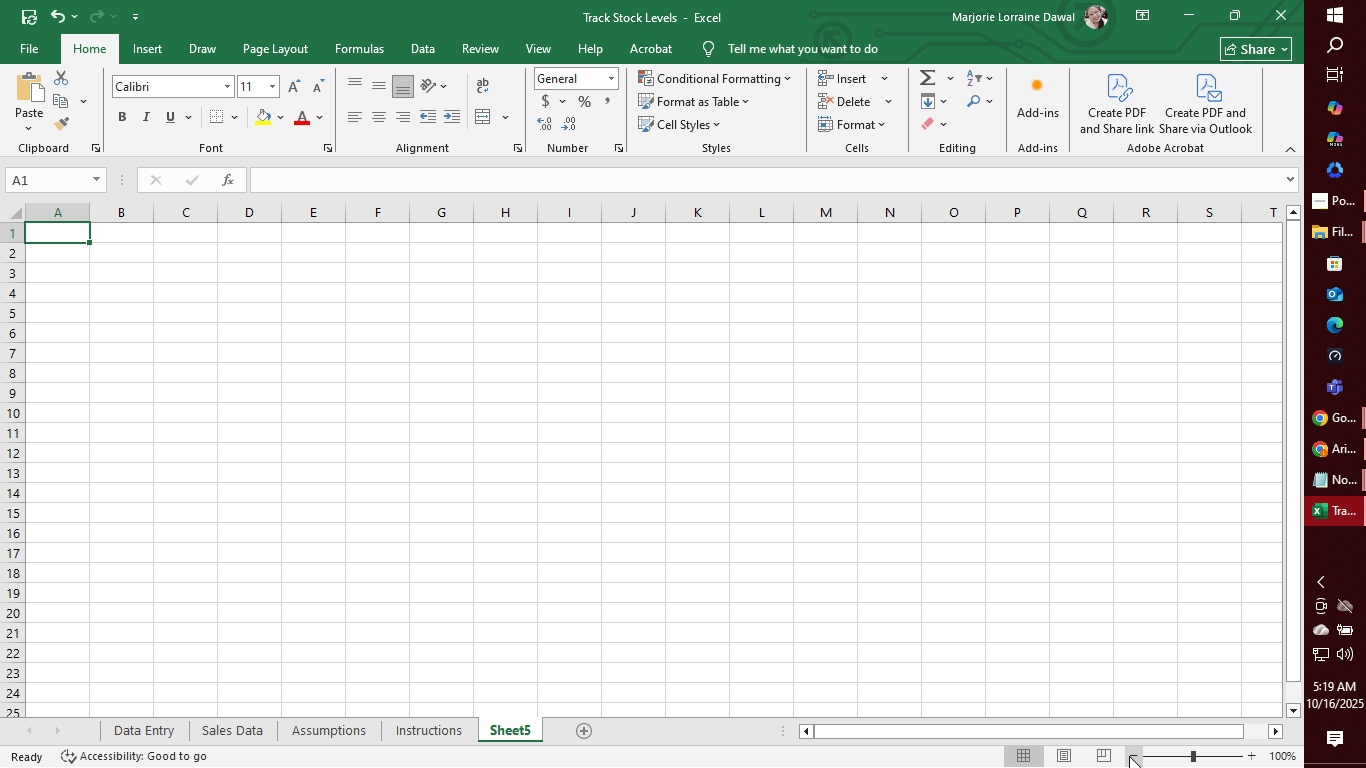 
double_click([1126, 755])
 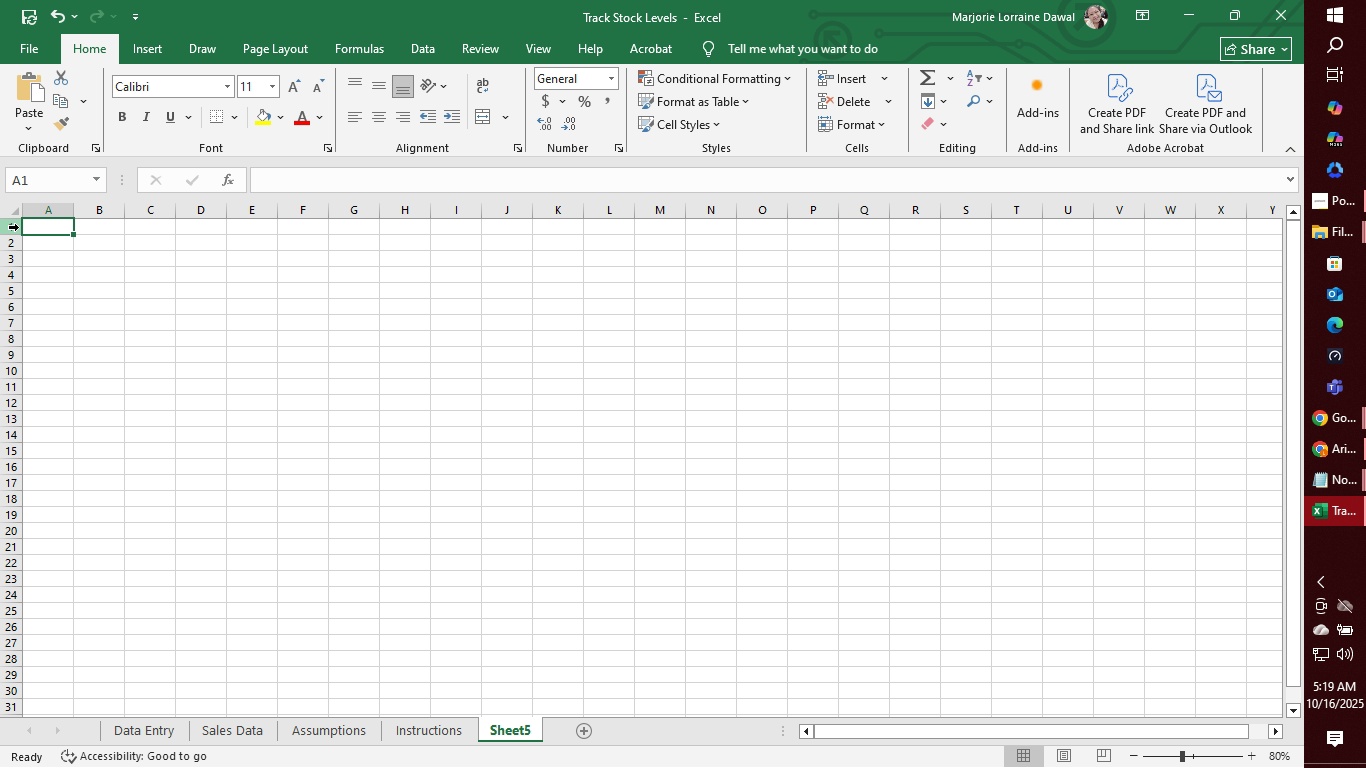 
left_click([15, 211])
 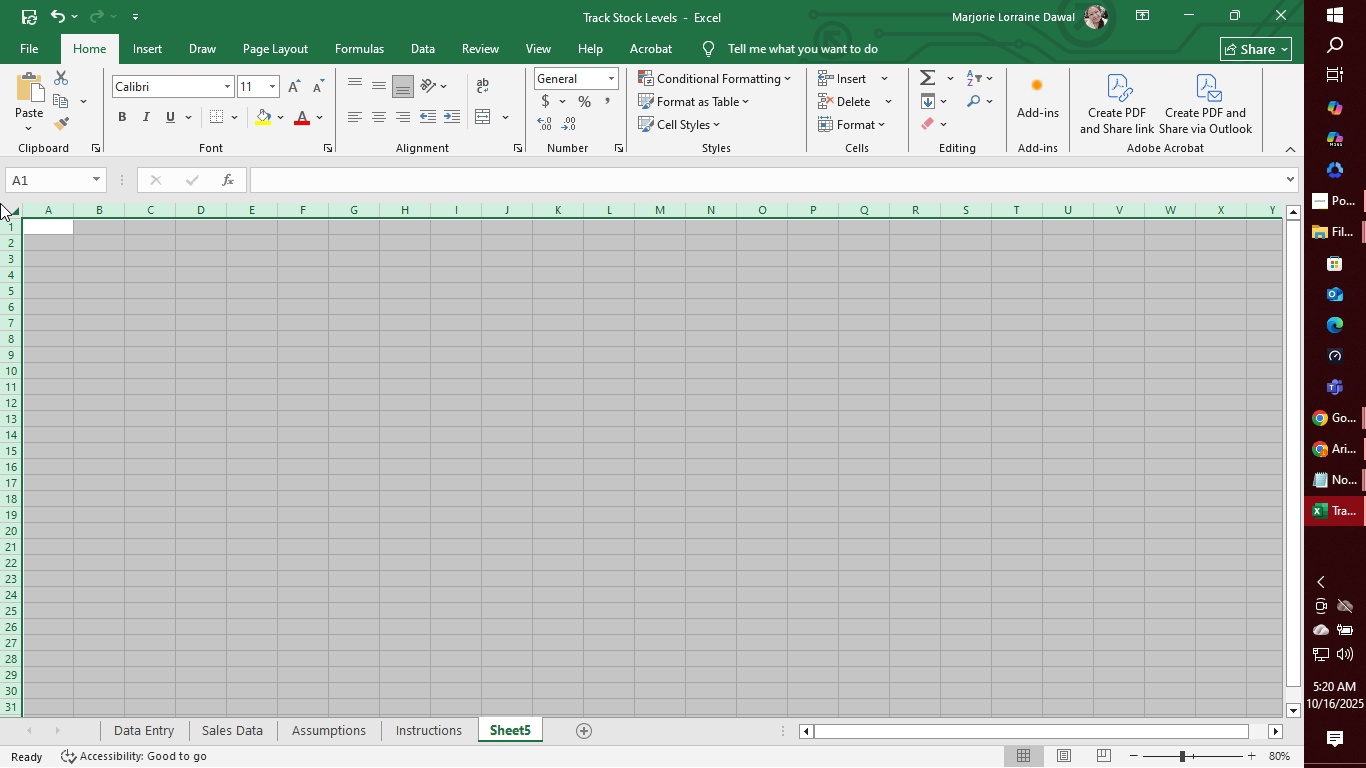 
wait(32.93)
 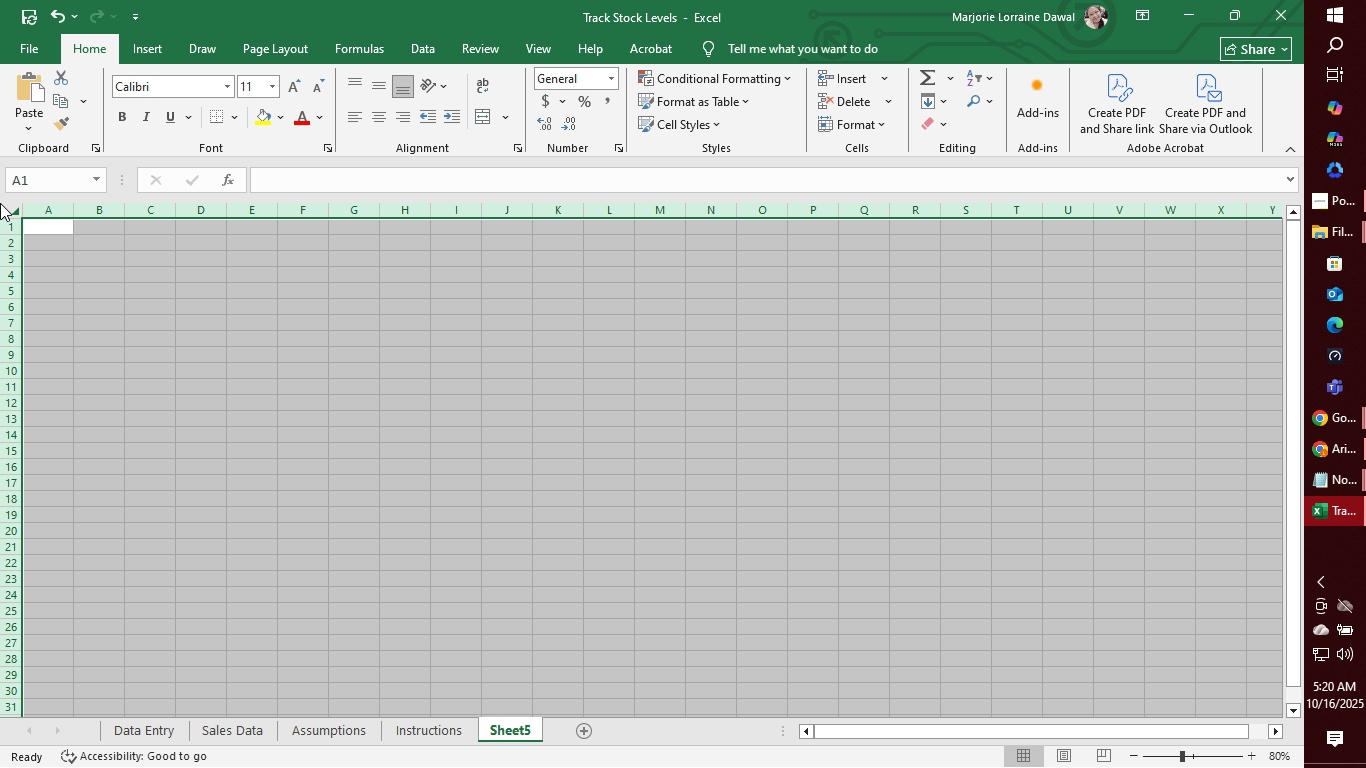 
left_click([233, 82])
 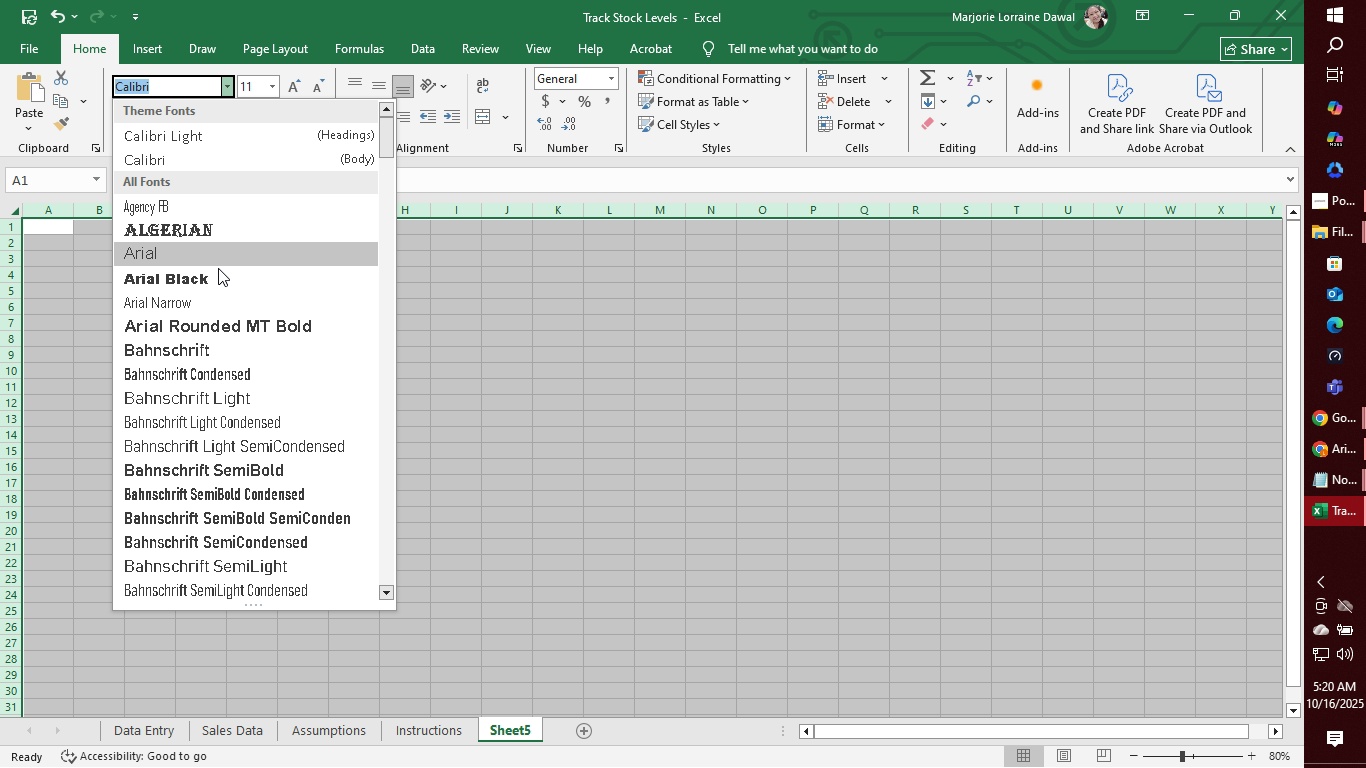 
left_click([217, 276])
 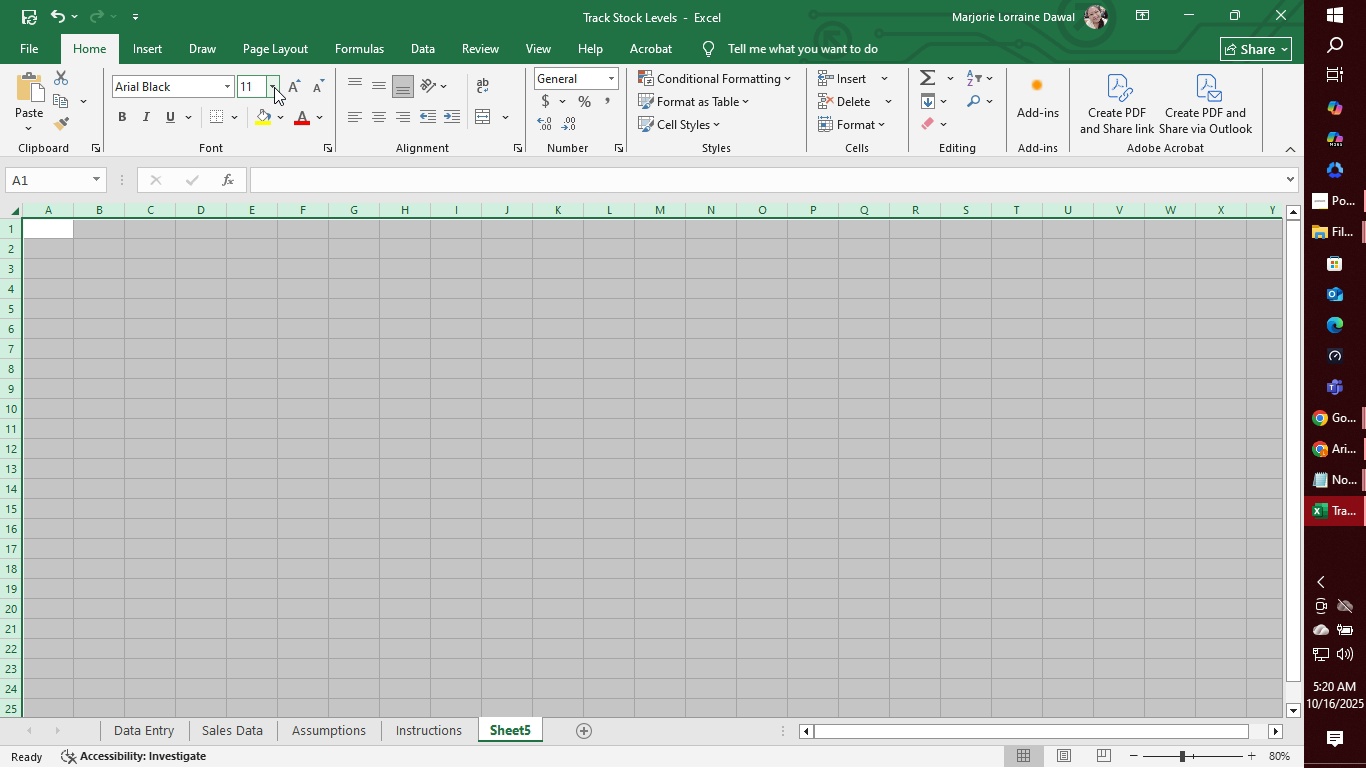 
left_click([274, 87])
 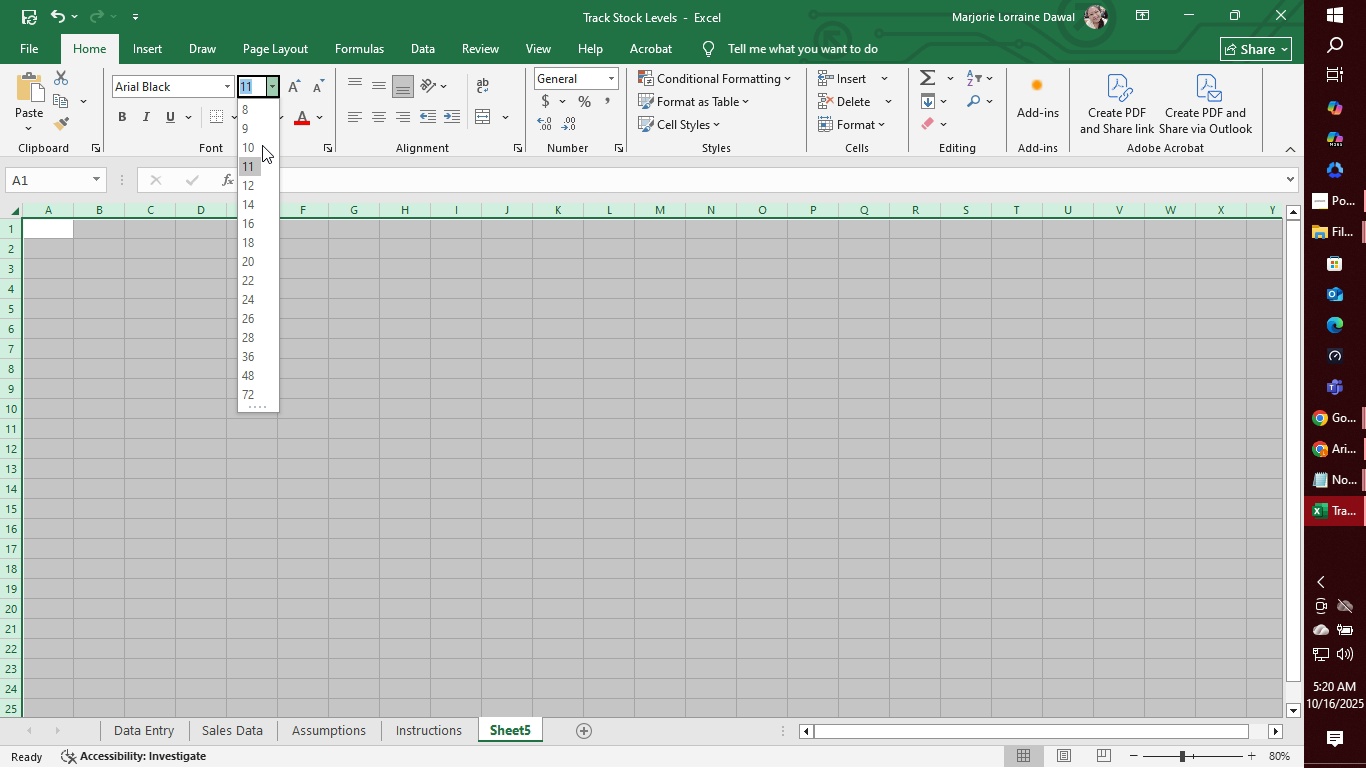 
left_click([262, 144])
 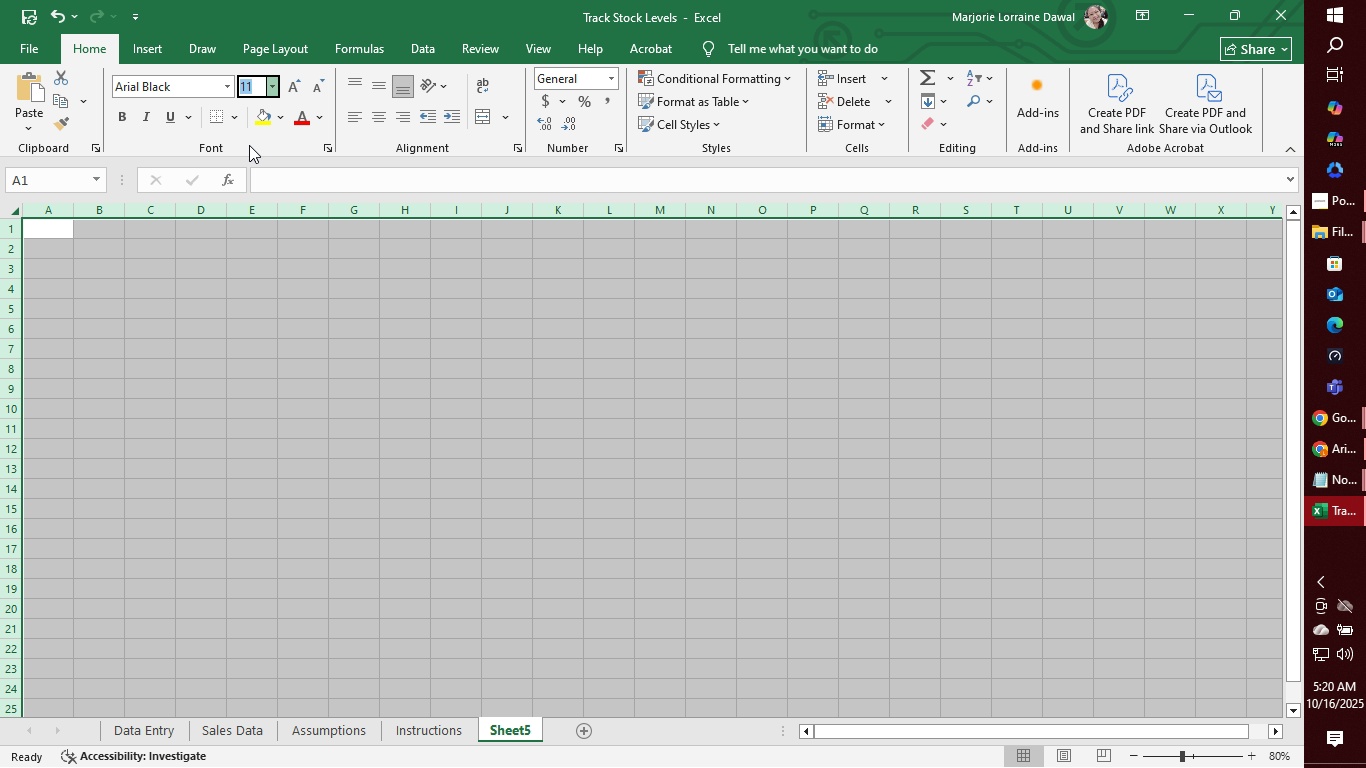 
left_click([249, 145])
 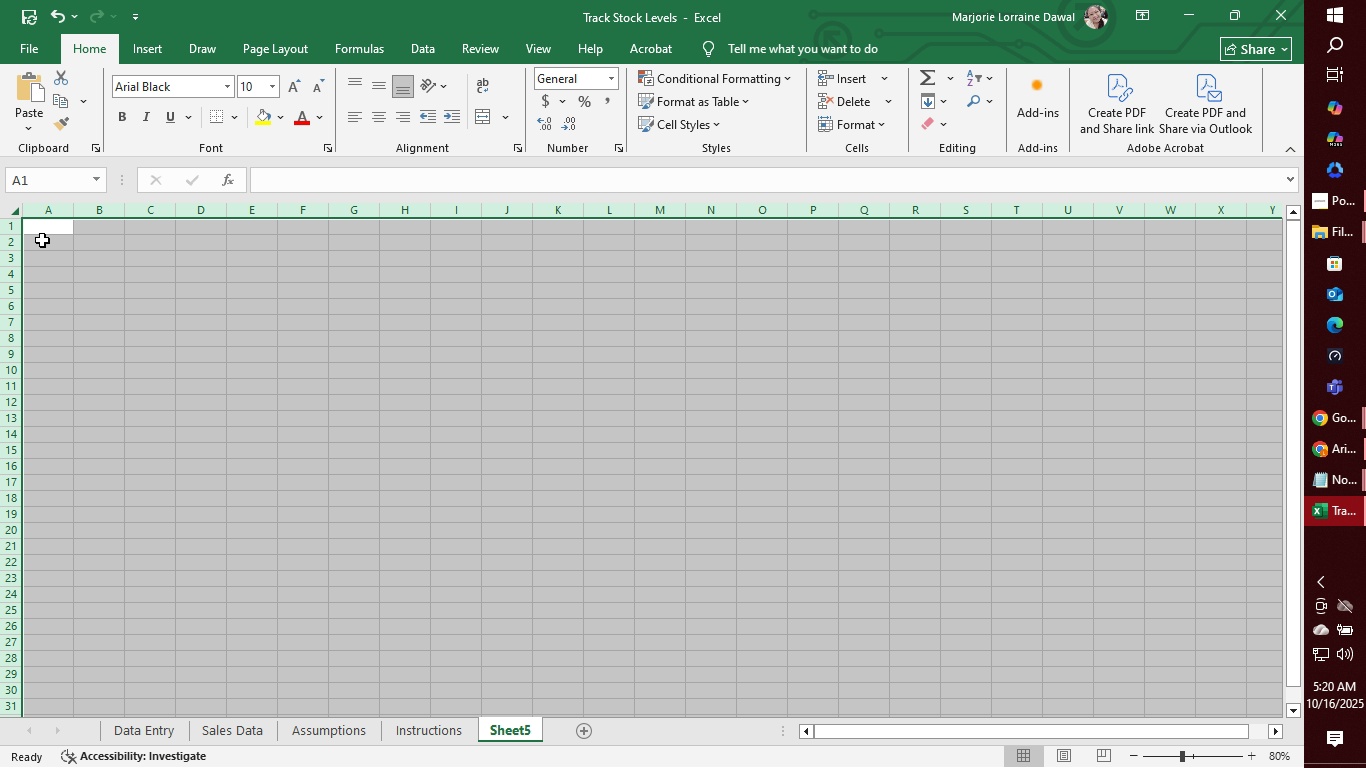 
hold_key(key=ControlLeft, duration=1.5)
left_click([13, 226])
 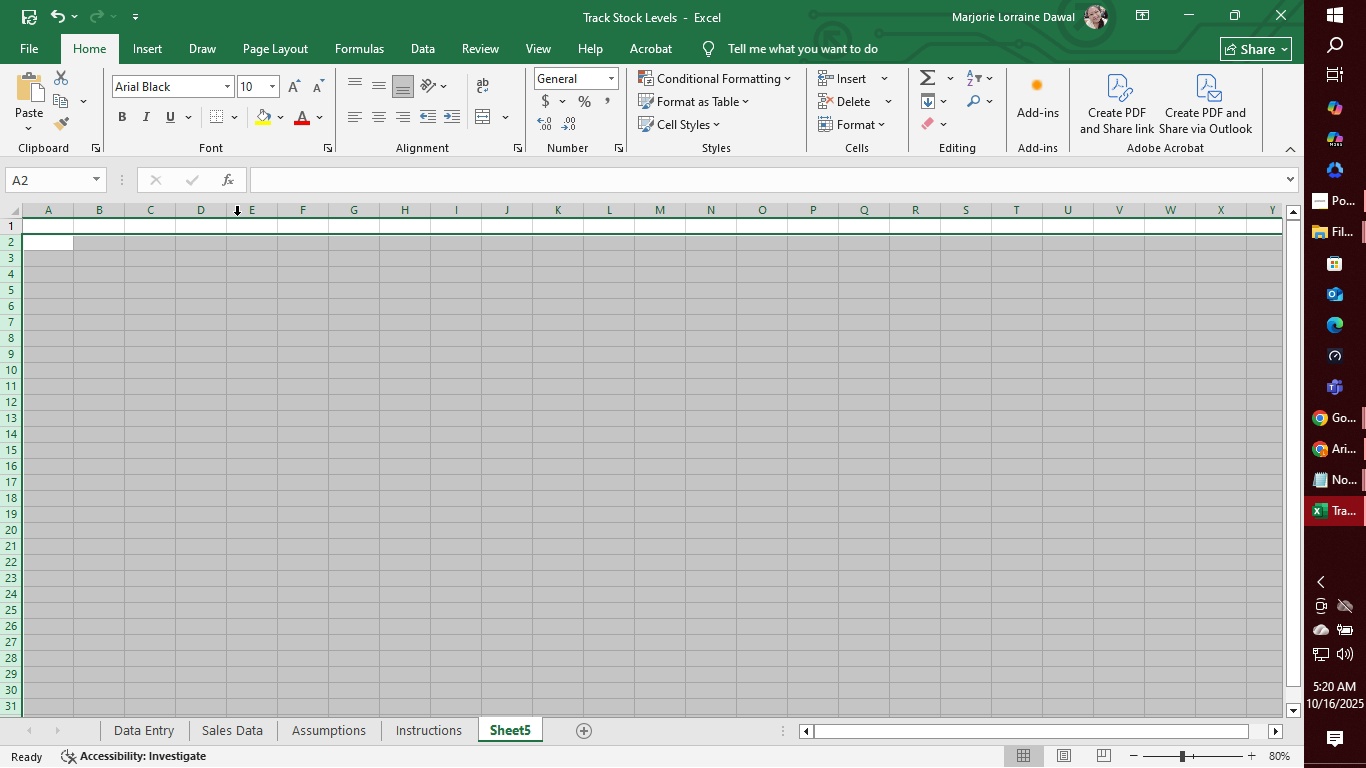 
key(Control+ControlLeft)
 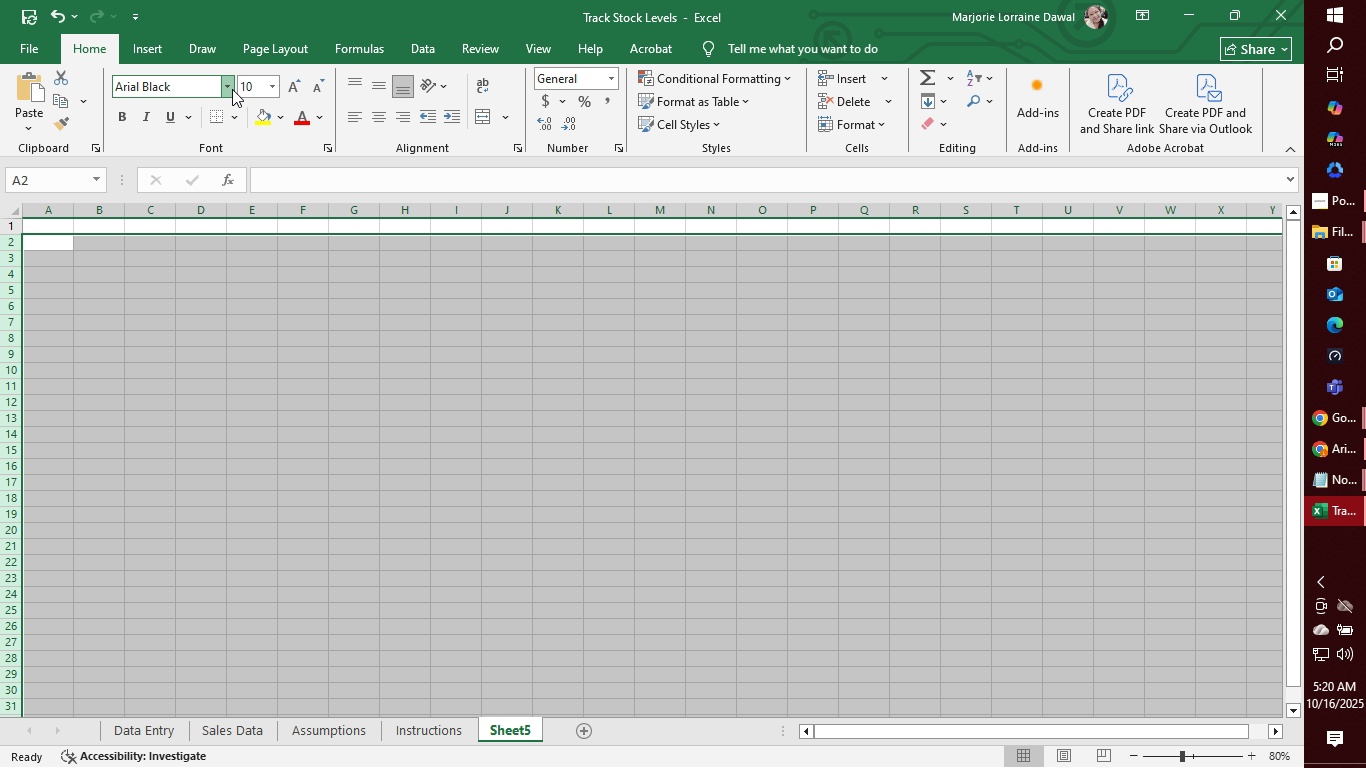 
left_click([232, 89])
 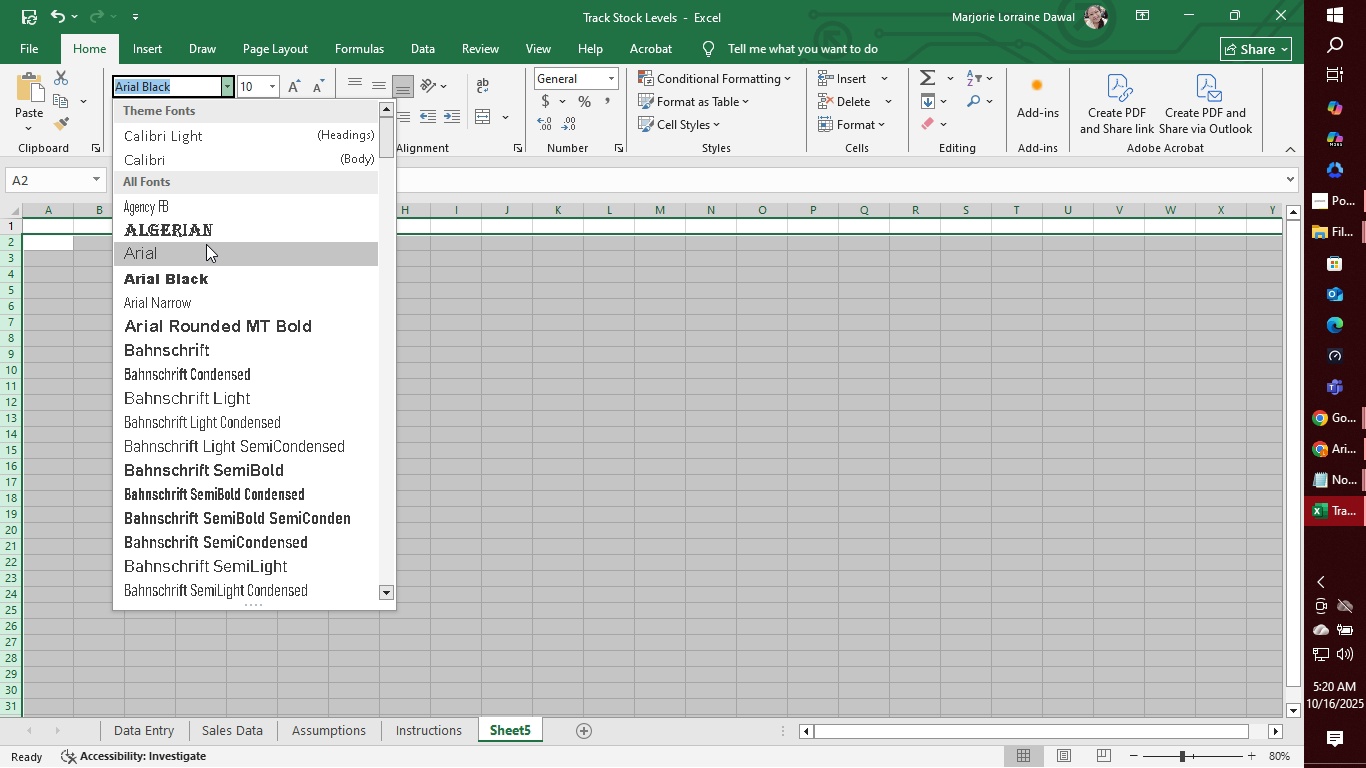 
left_click([201, 256])
 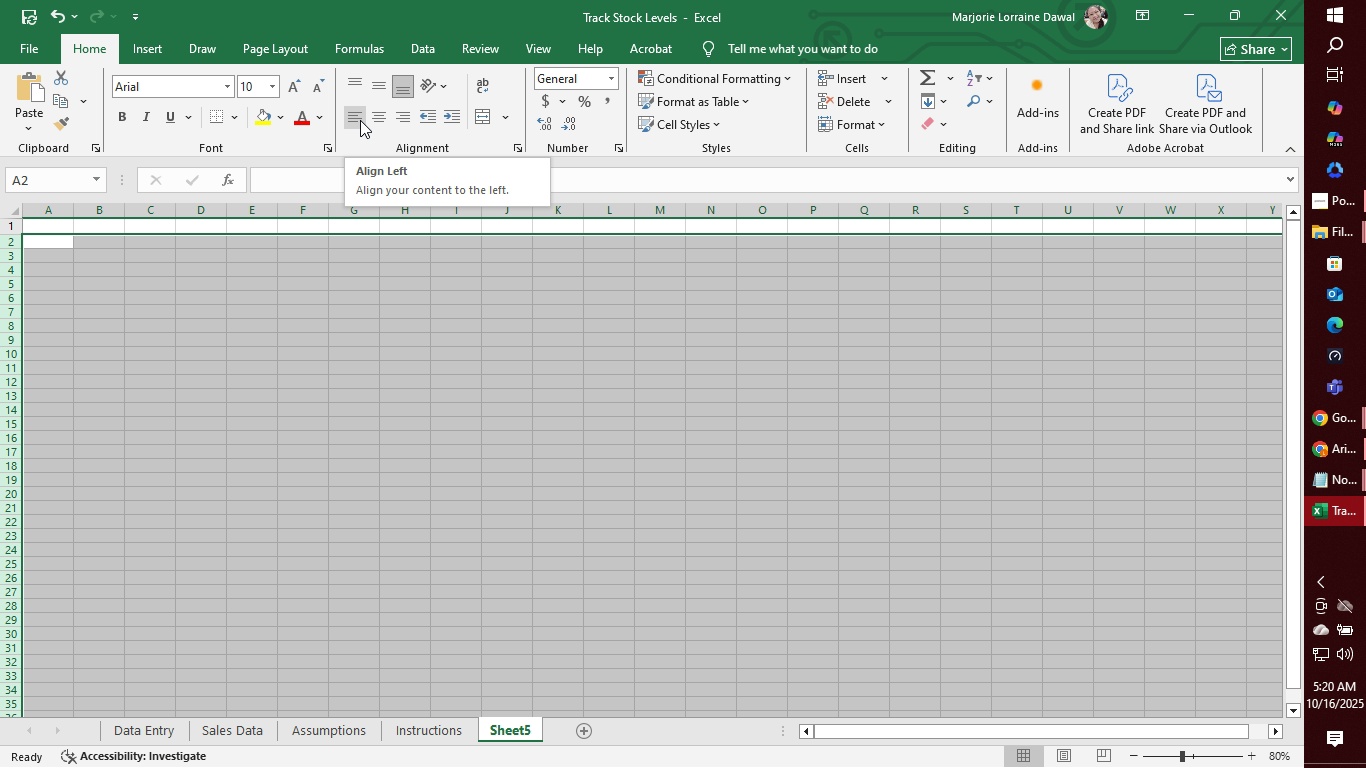 
wait(6.06)
 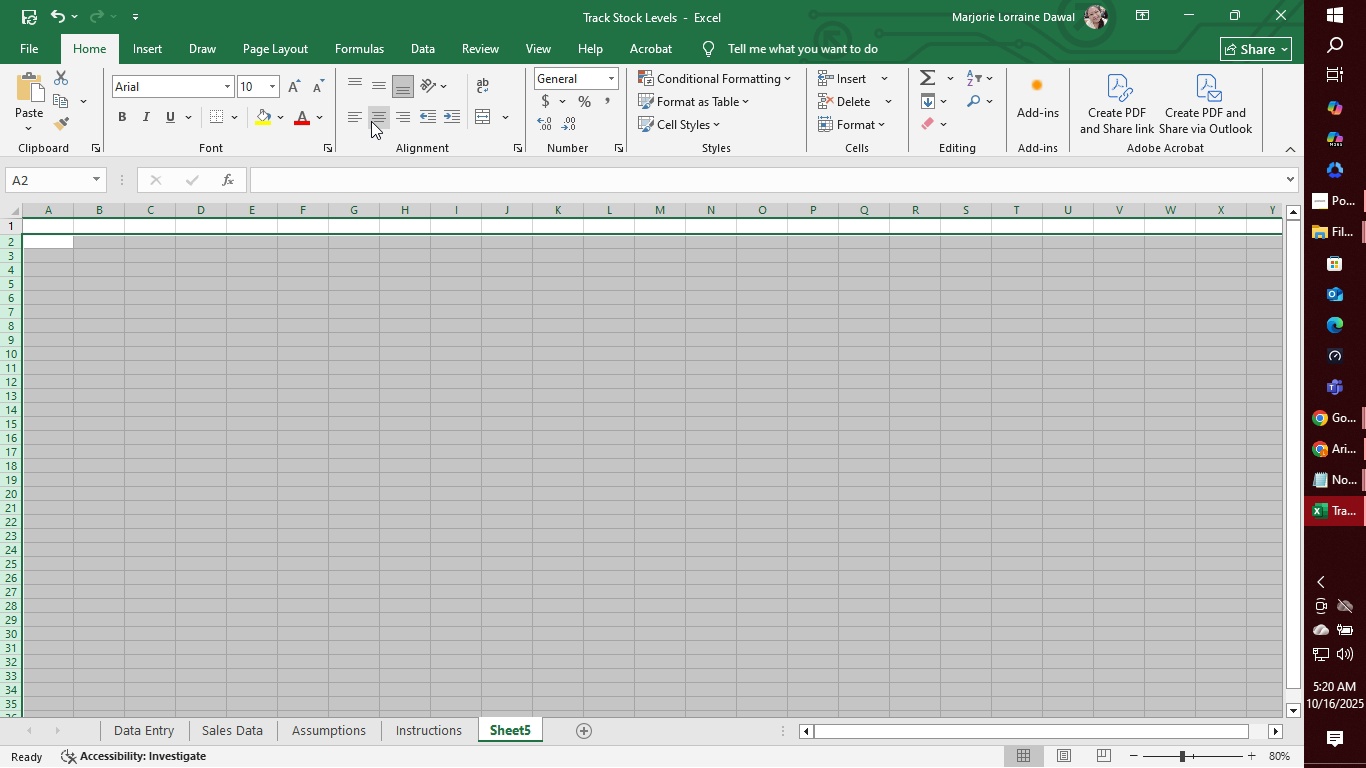 
left_click([360, 120])
 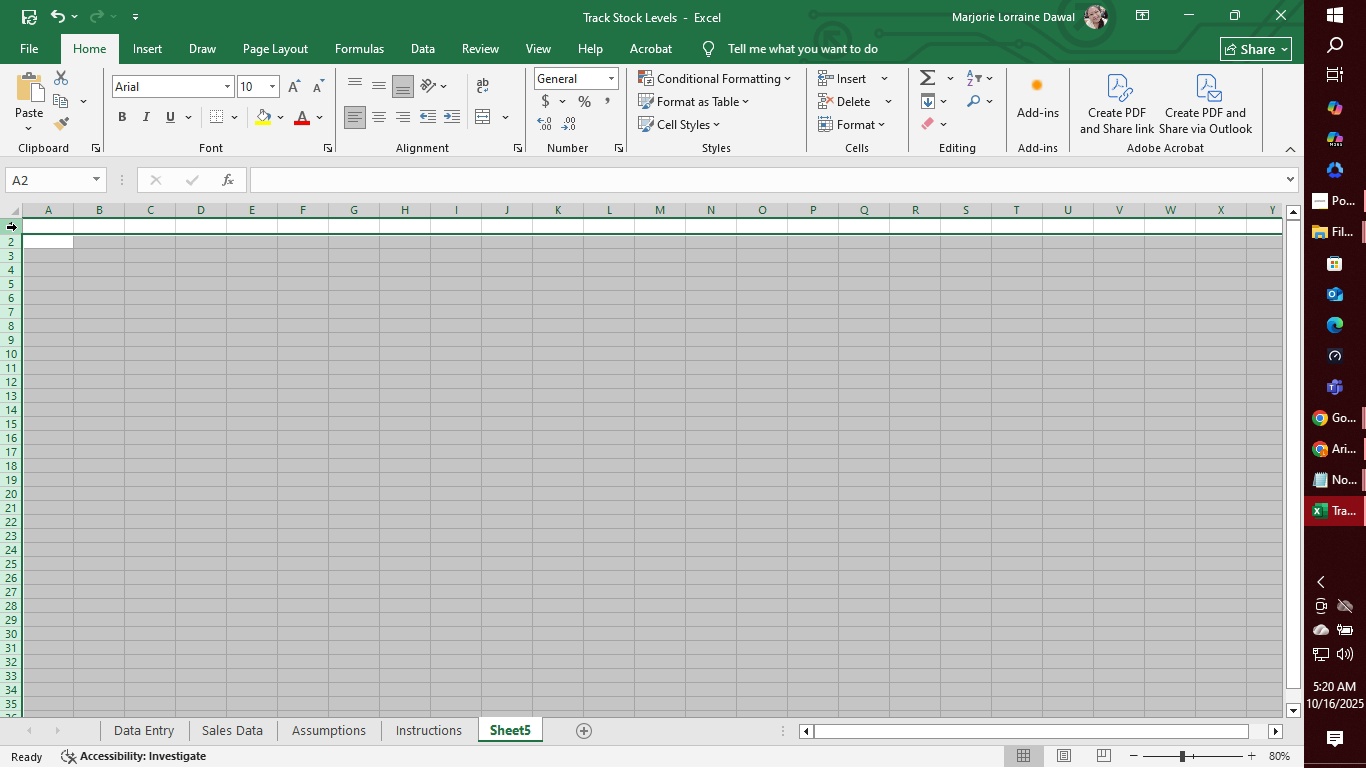 
left_click([14, 226])
 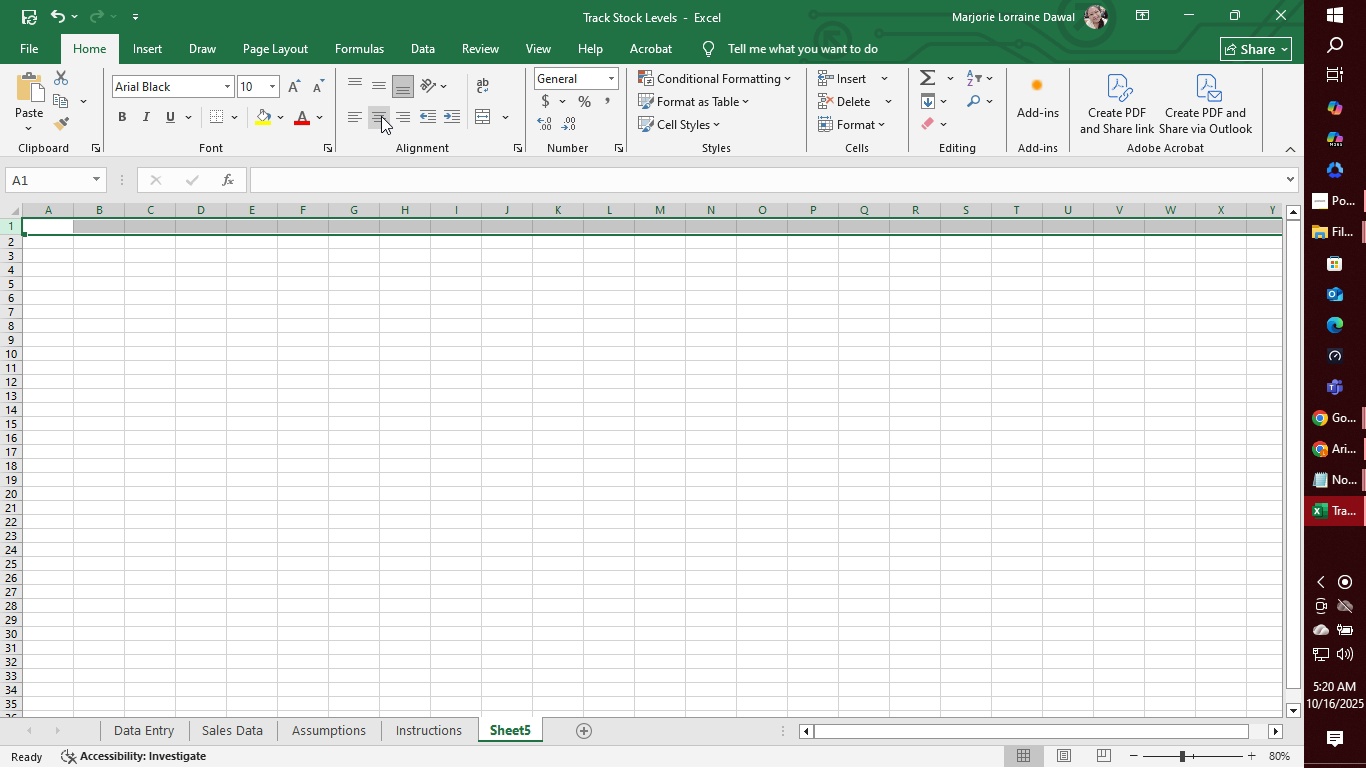 
left_click([381, 116])
 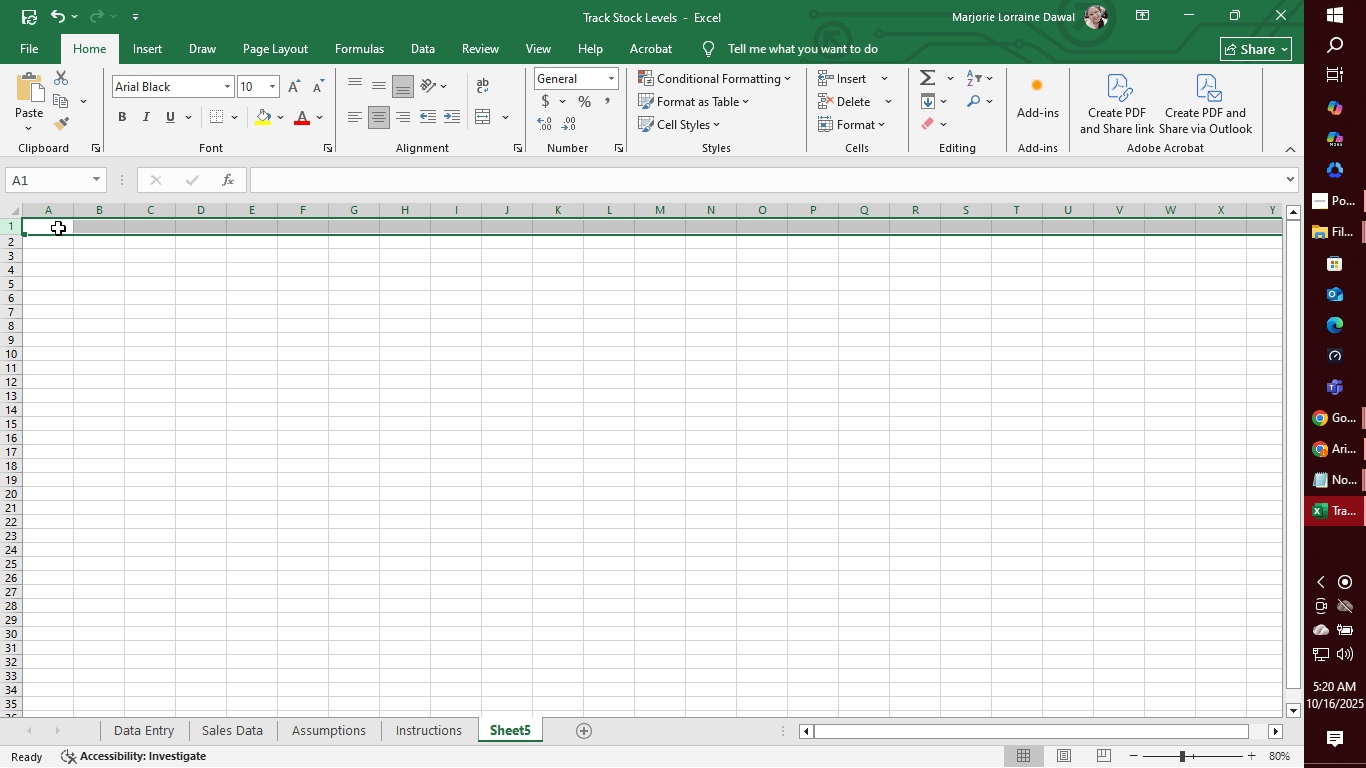 
left_click([57, 228])
 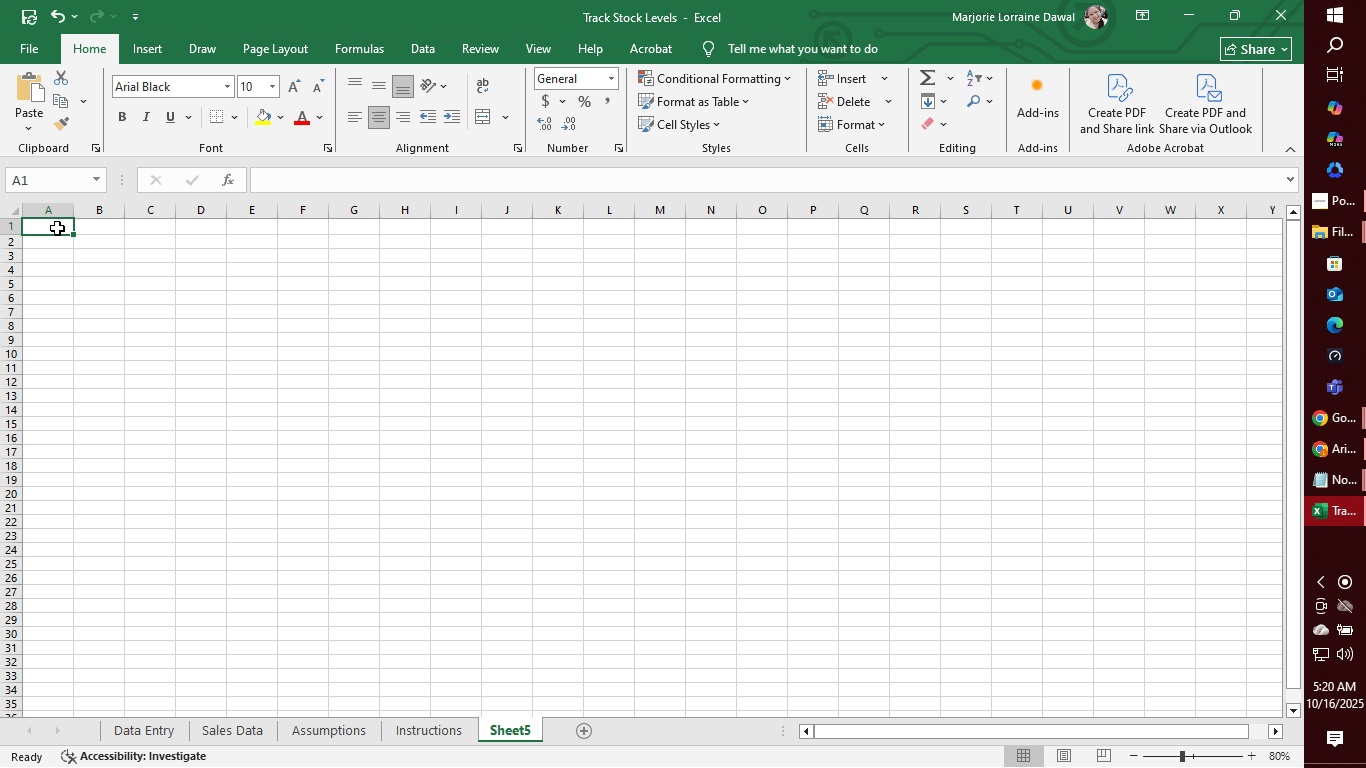 
type(Metric)
key(Tab)
type(Example Excel Formula)
key(Tab)
type(Explanation)
 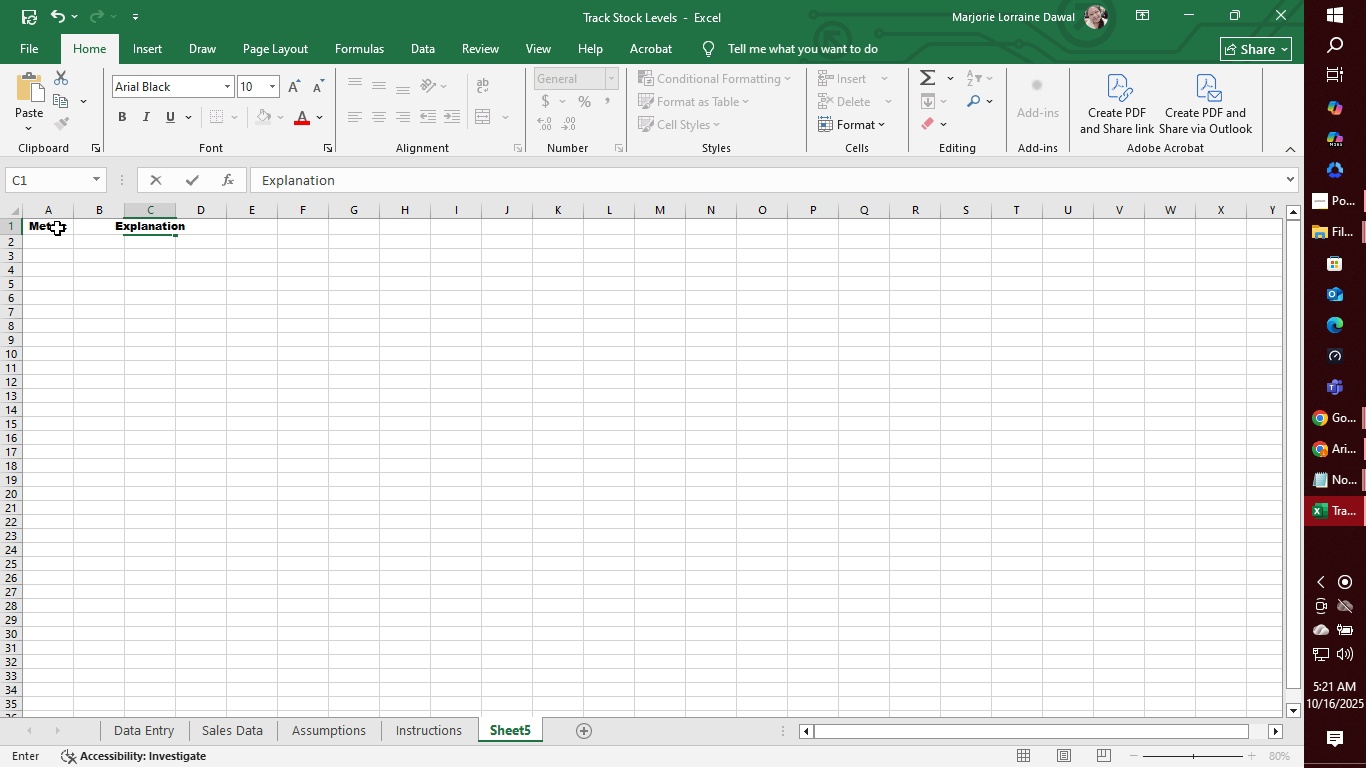 
left_click([117, 307])
 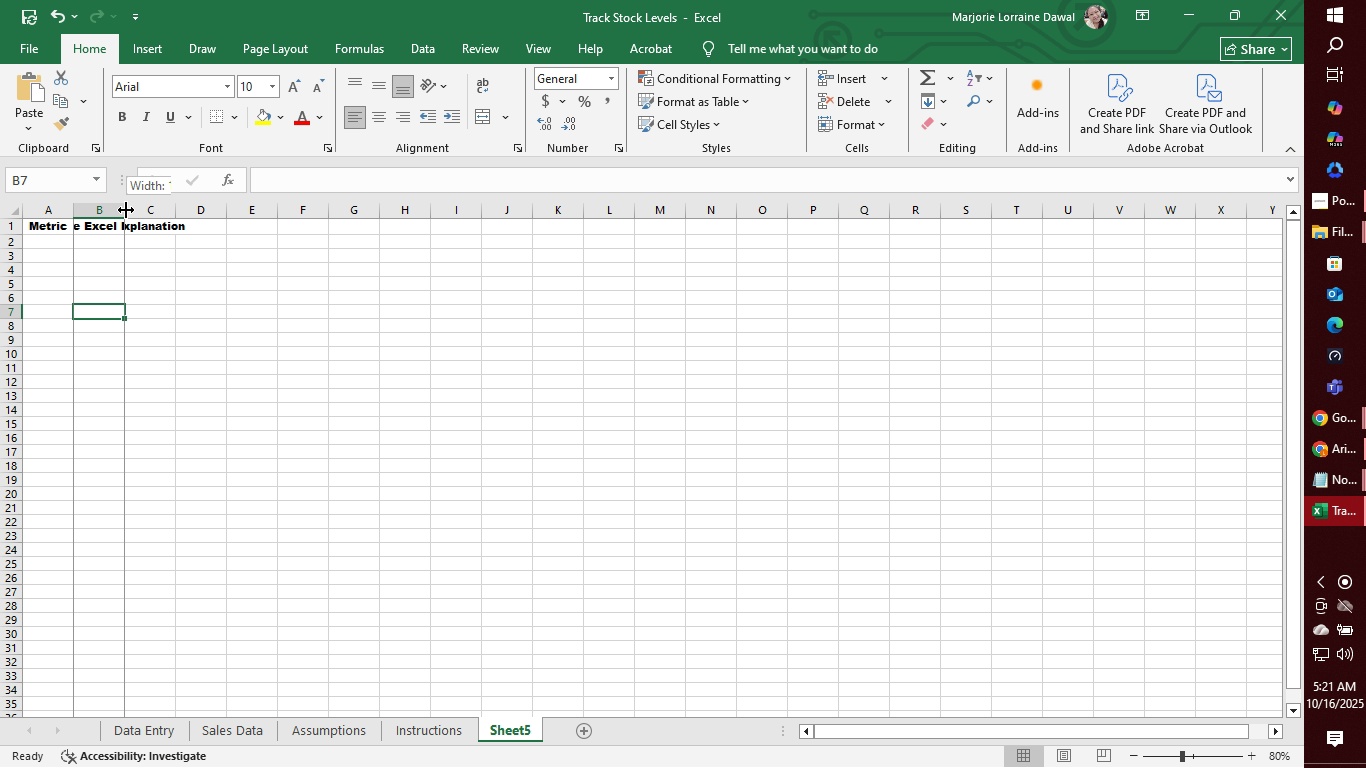 
left_click_drag(start_coordinate=[126, 210], to_coordinate=[226, 222])
 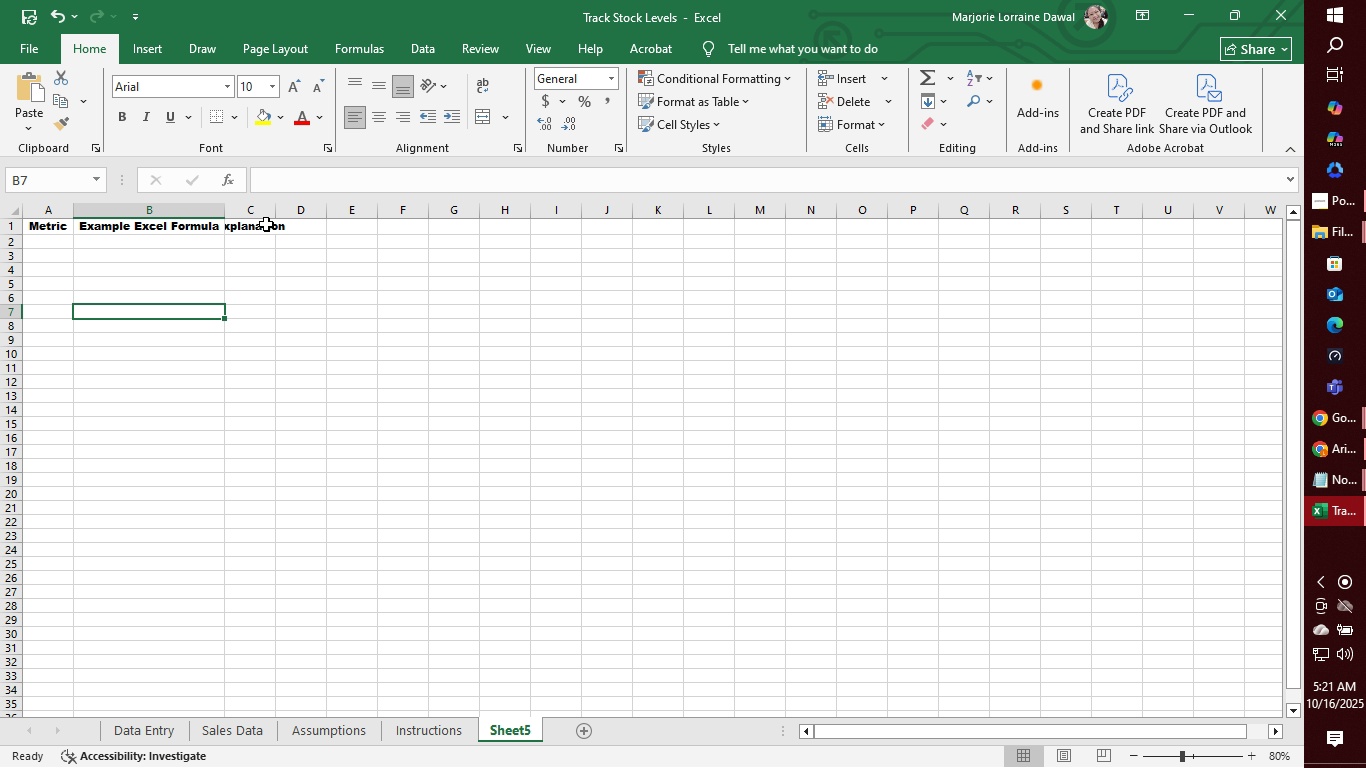 
left_click_drag(start_coordinate=[276, 212], to_coordinate=[327, 209])
 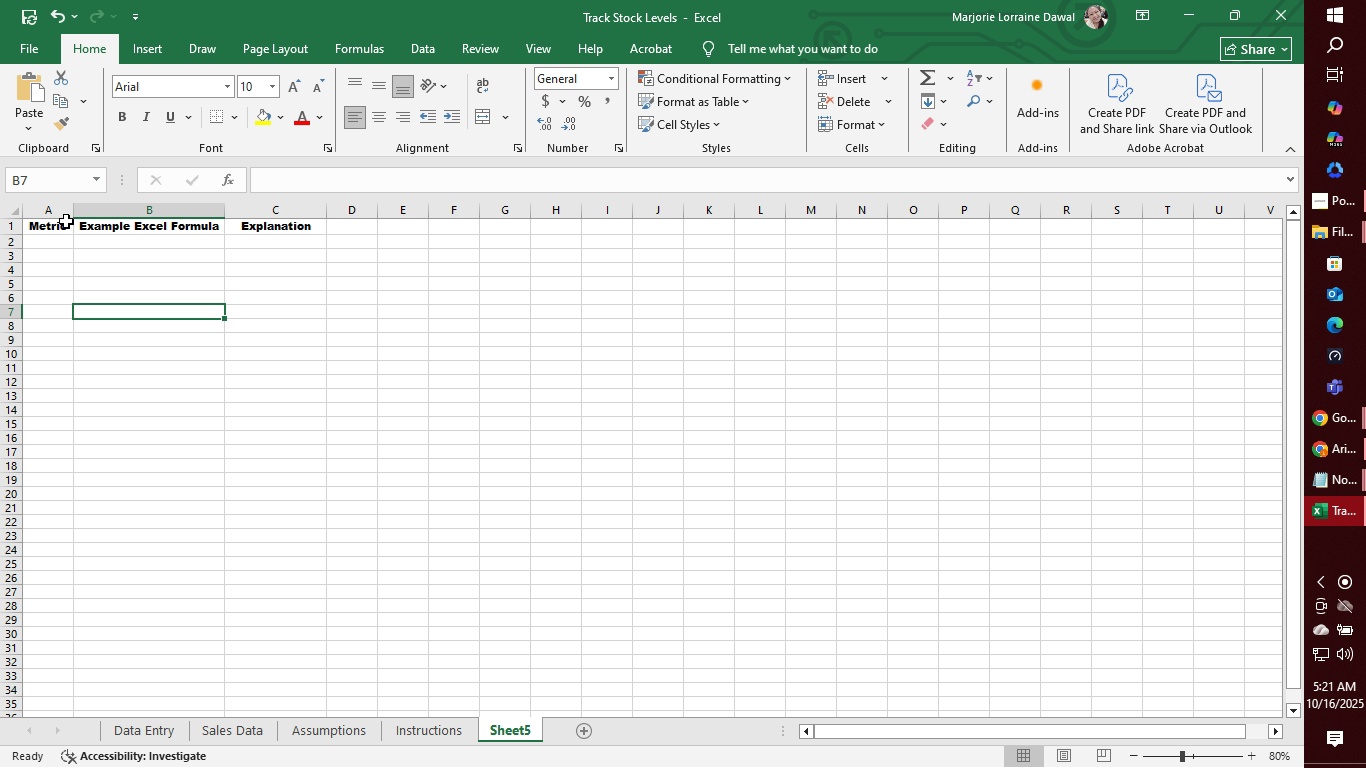 
left_click_drag(start_coordinate=[73, 209], to_coordinate=[104, 209])
 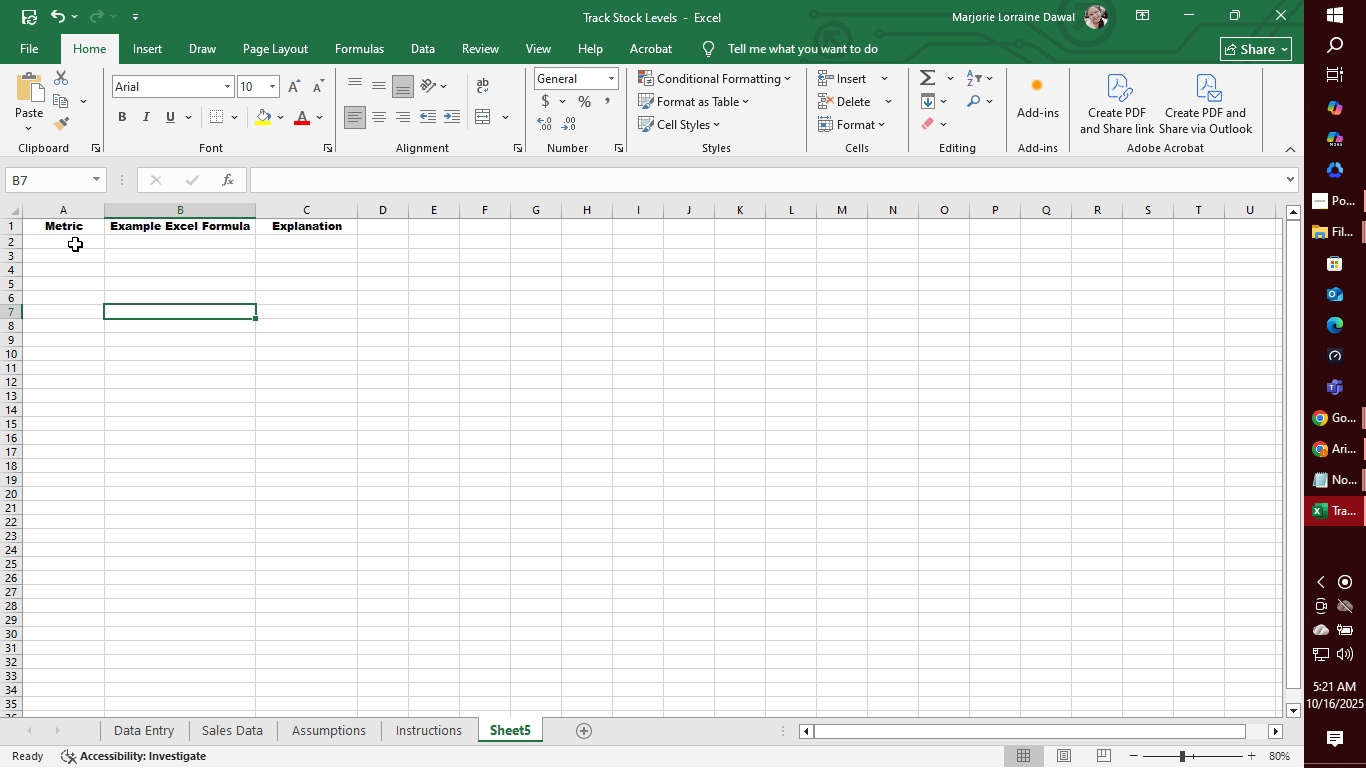 
left_click([75, 243])
 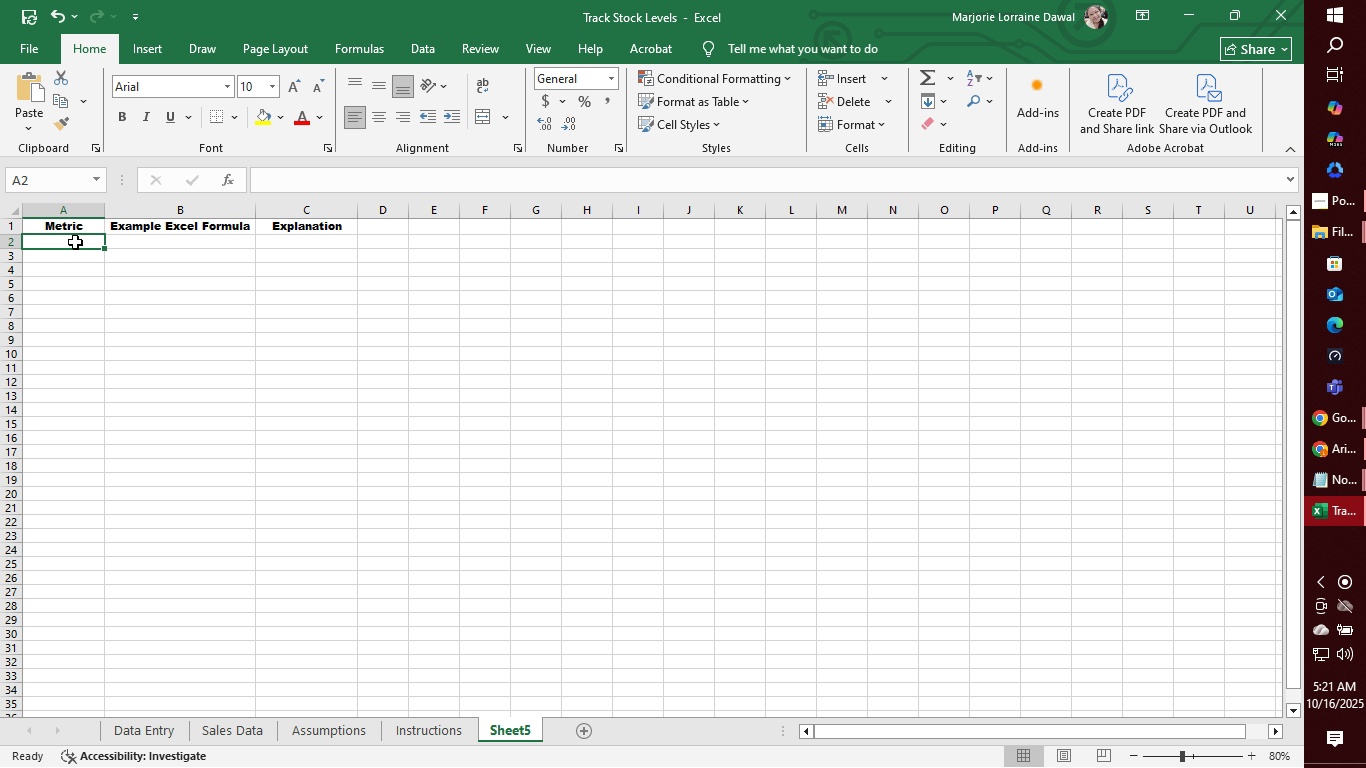 
type(Inventiry )
key(Backspace)
key(Backspace)
key(Backspace)
key(Backspace)
type(ory Value per SKU)
key(Tab)
 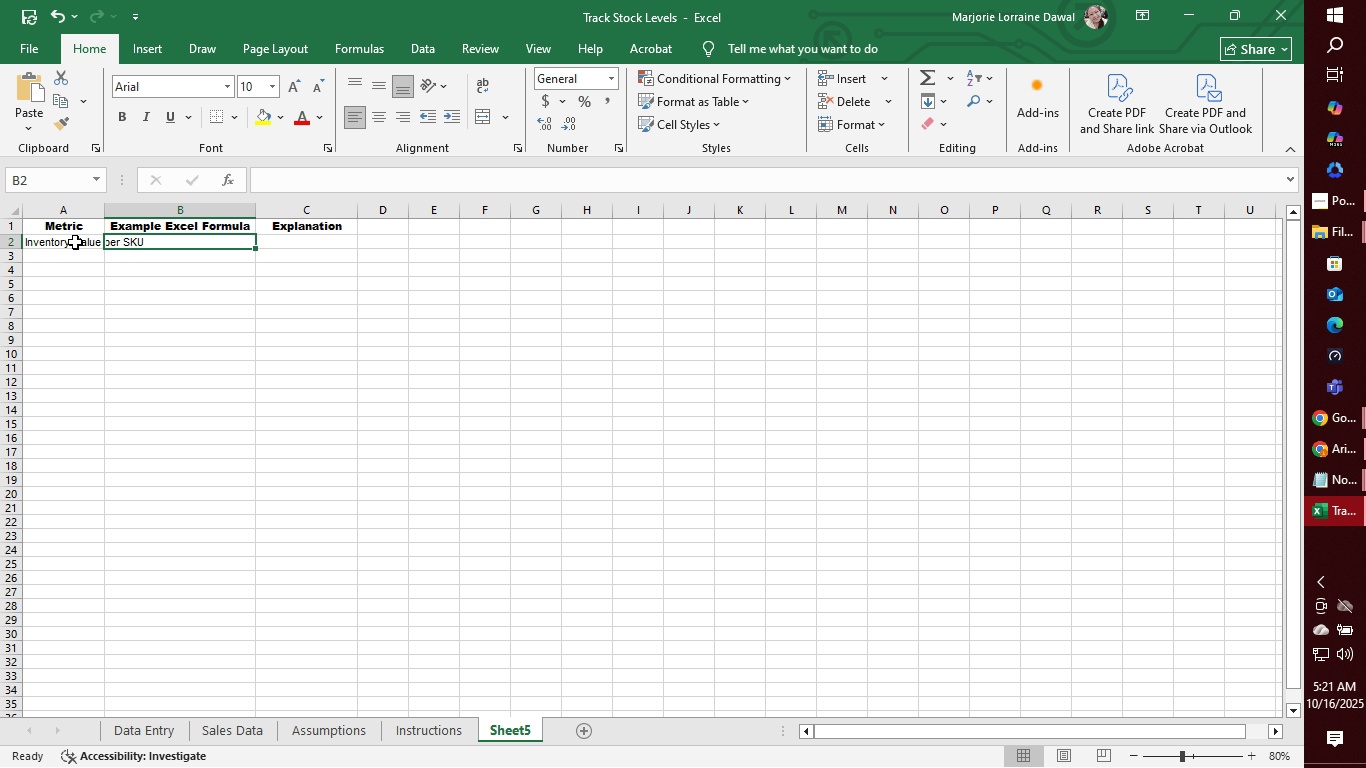 
left_click_drag(start_coordinate=[105, 211], to_coordinate=[174, 212])
 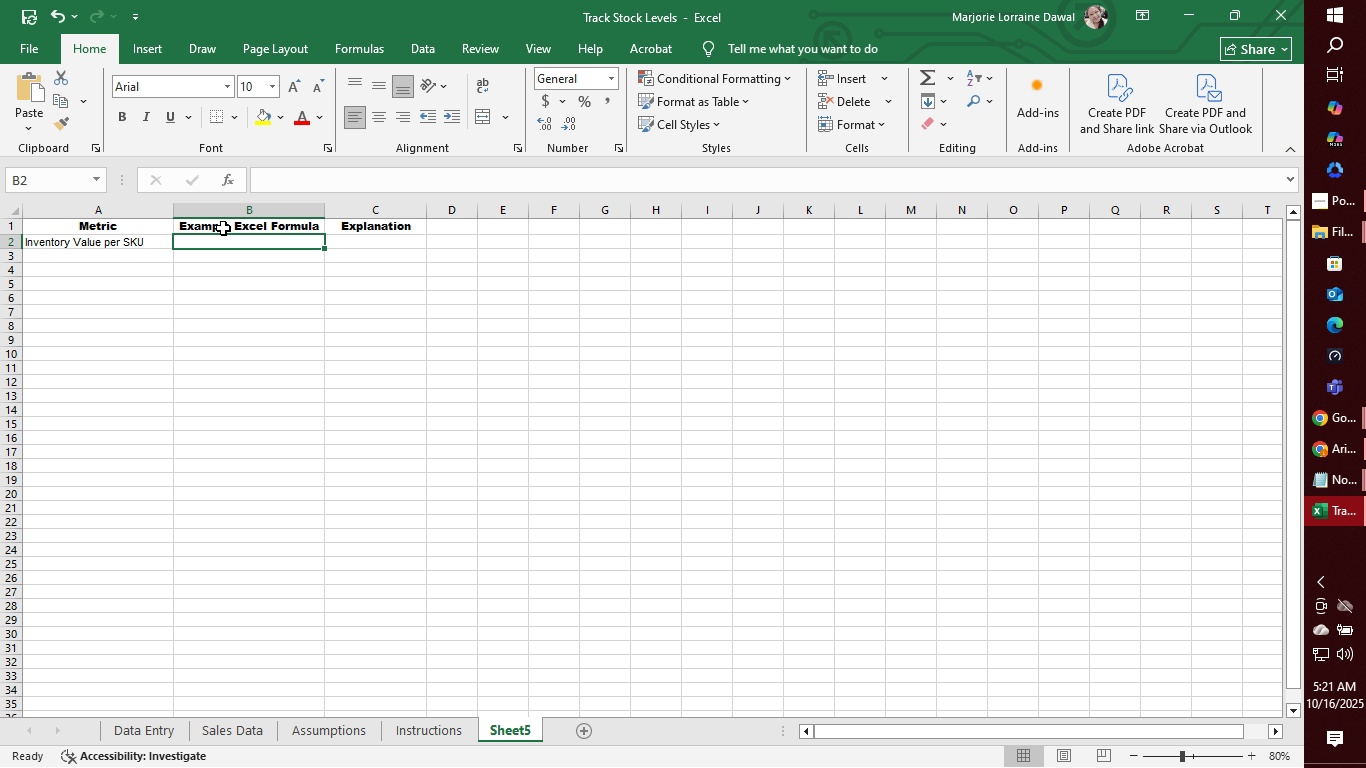 
left_click([224, 237])
 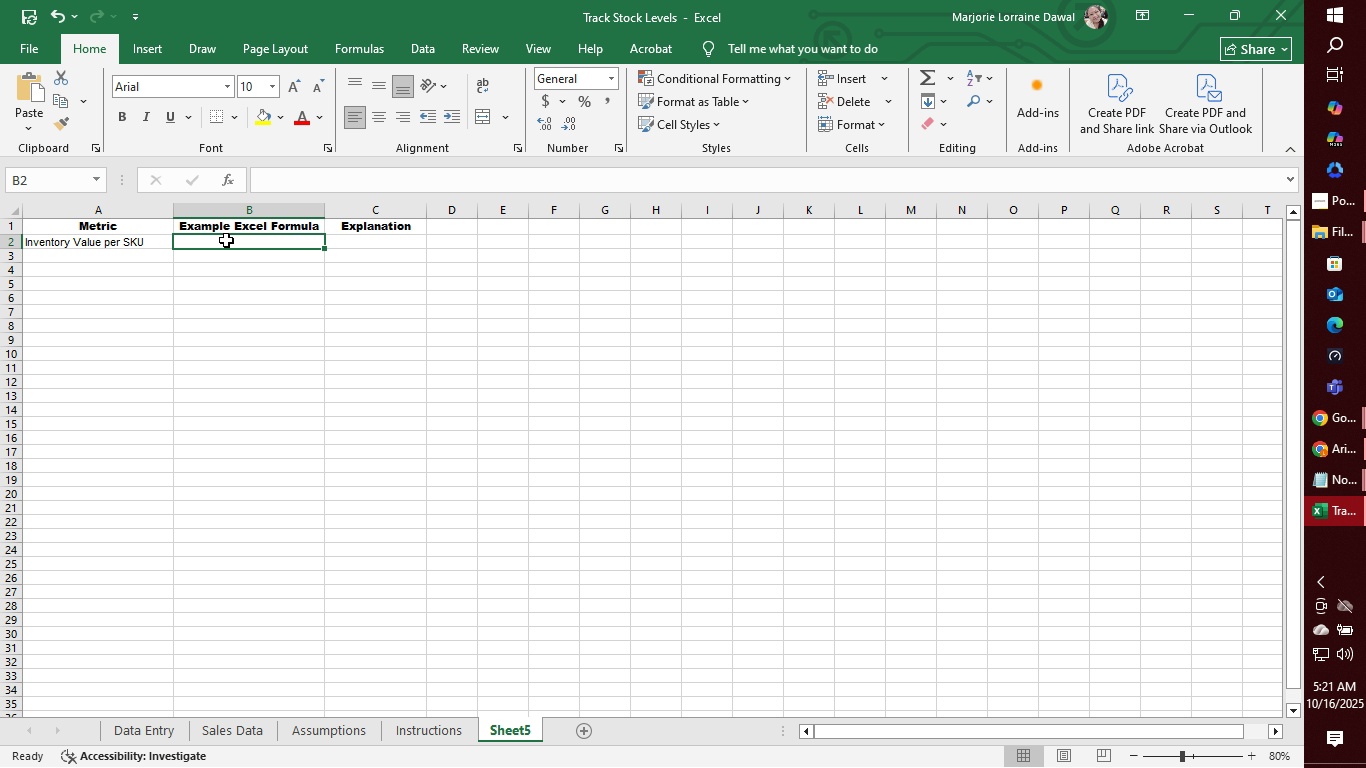 
wait(7.8)
 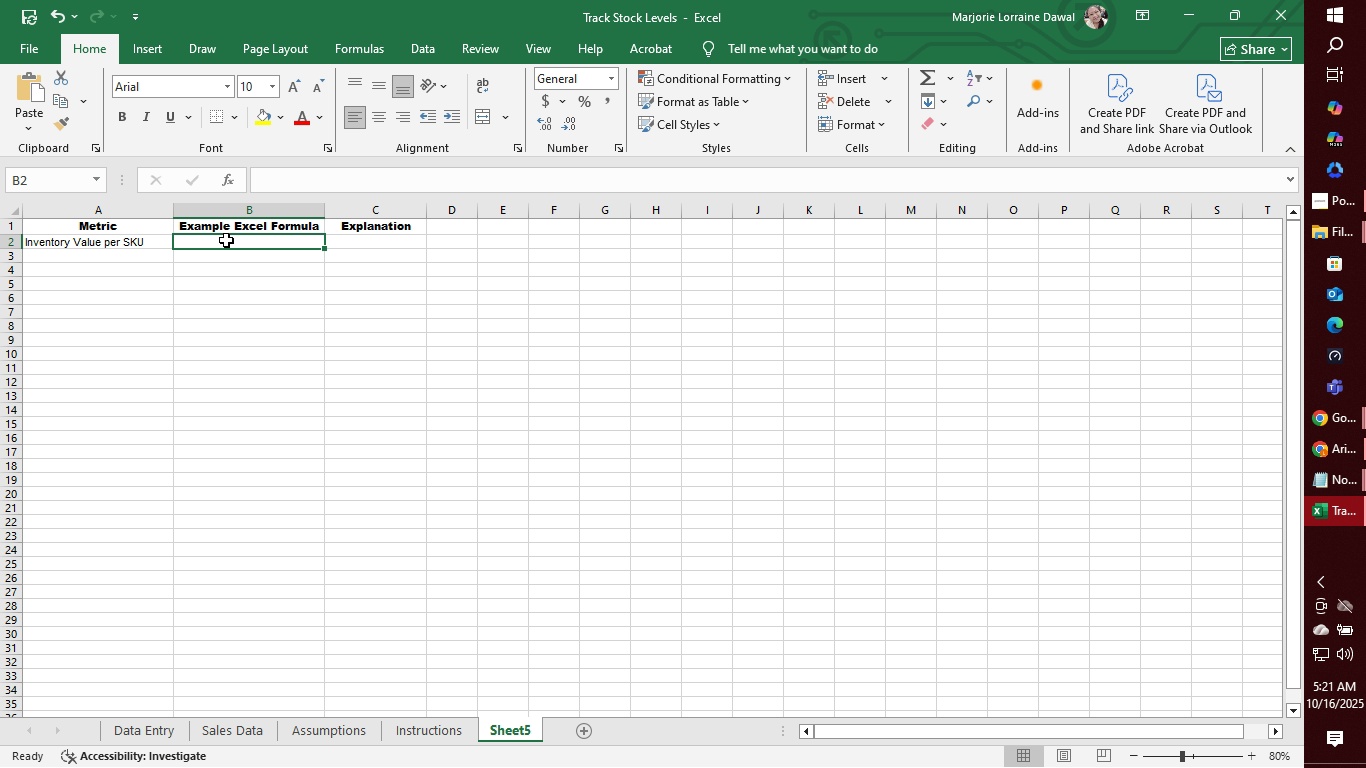 
left_click([1332, 445])
 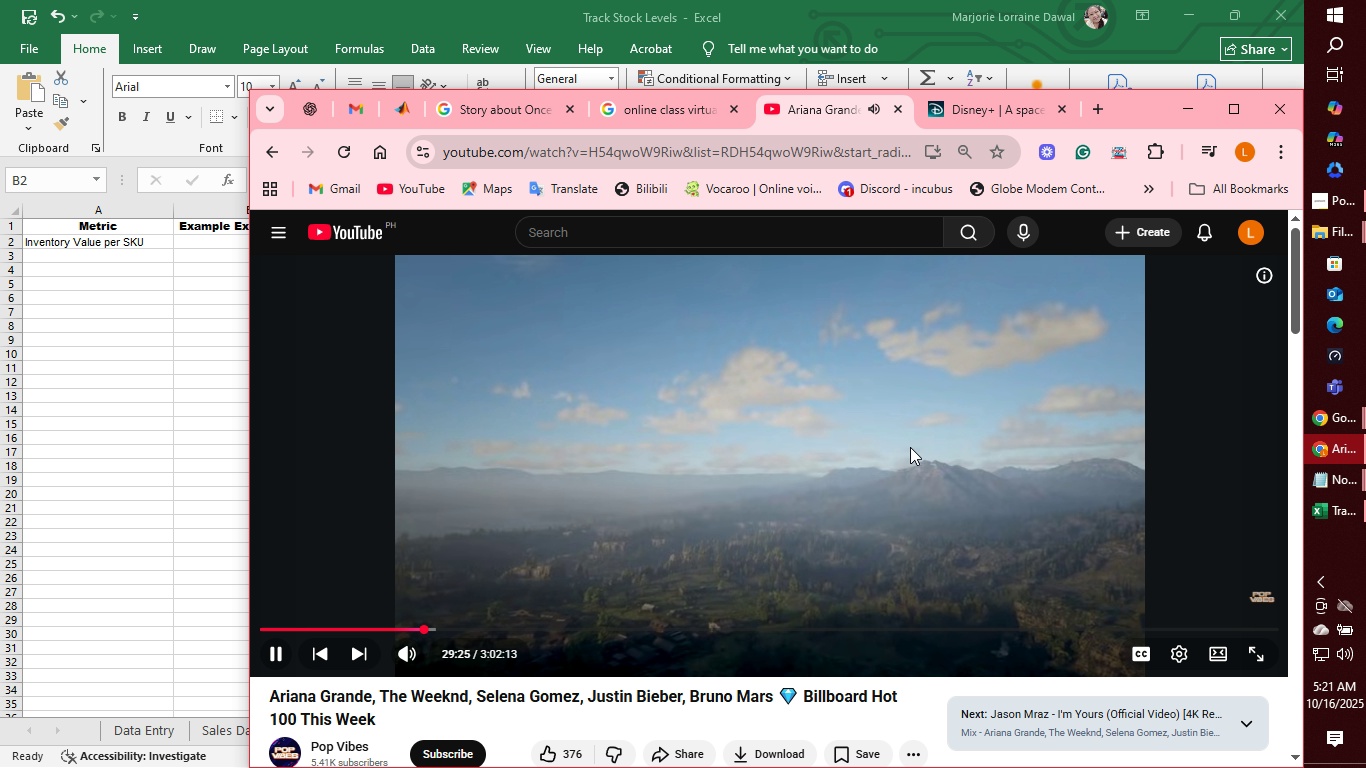 
left_click([1185, 115])
 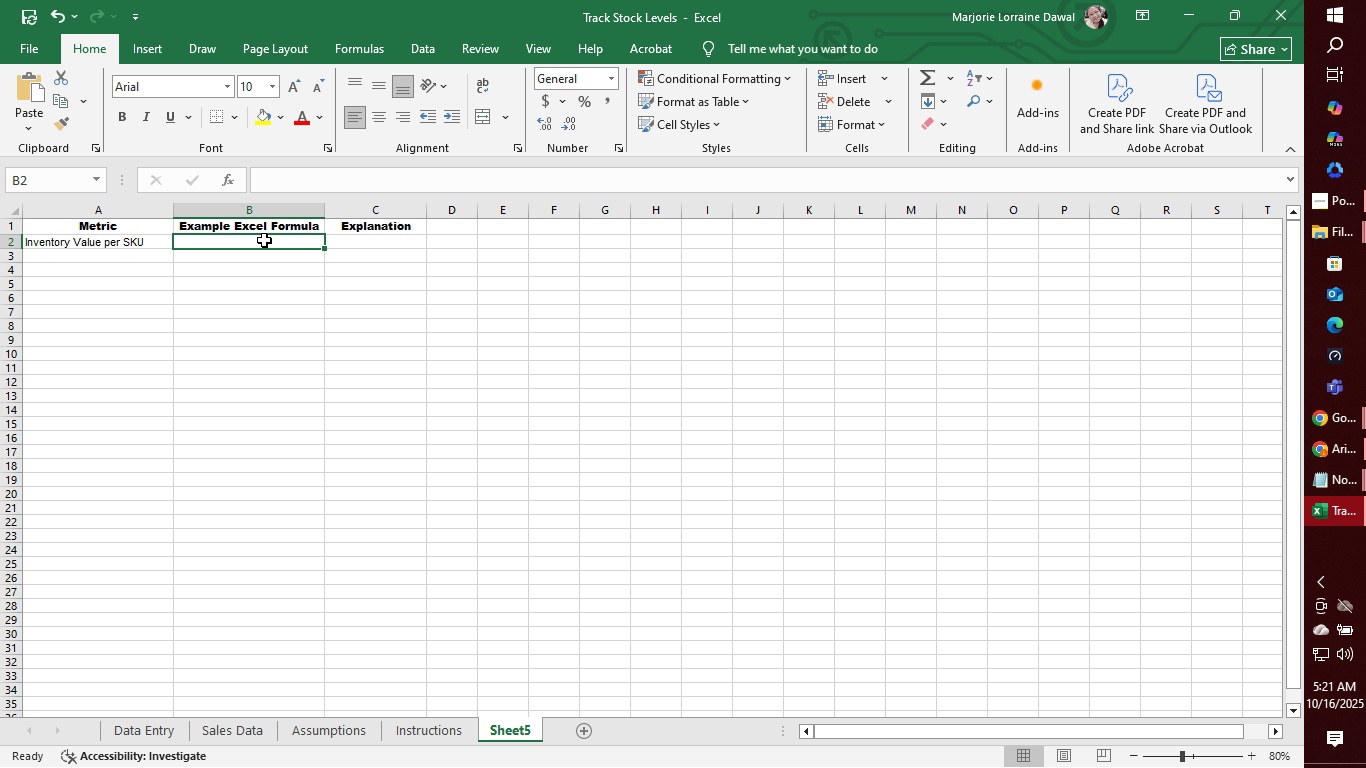 
left_click([264, 240])
 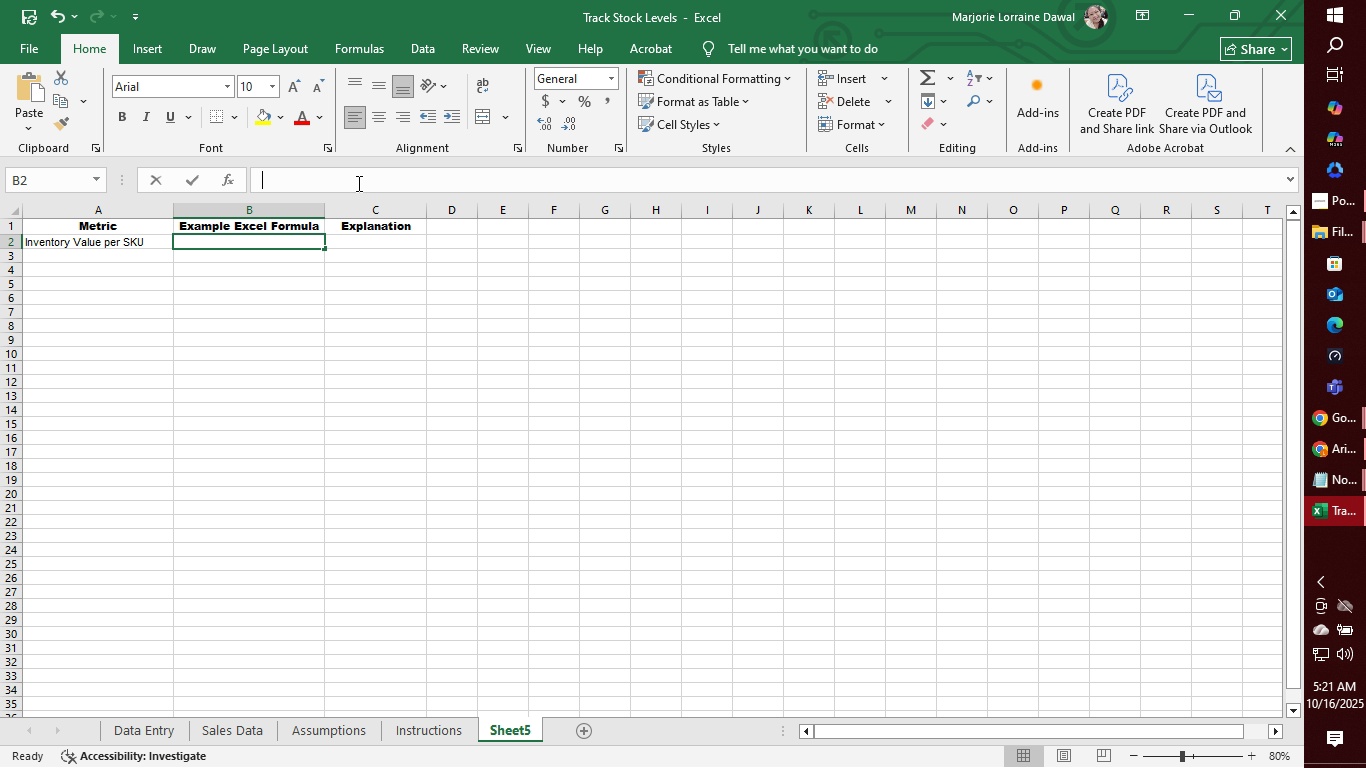 
left_click([357, 183])
 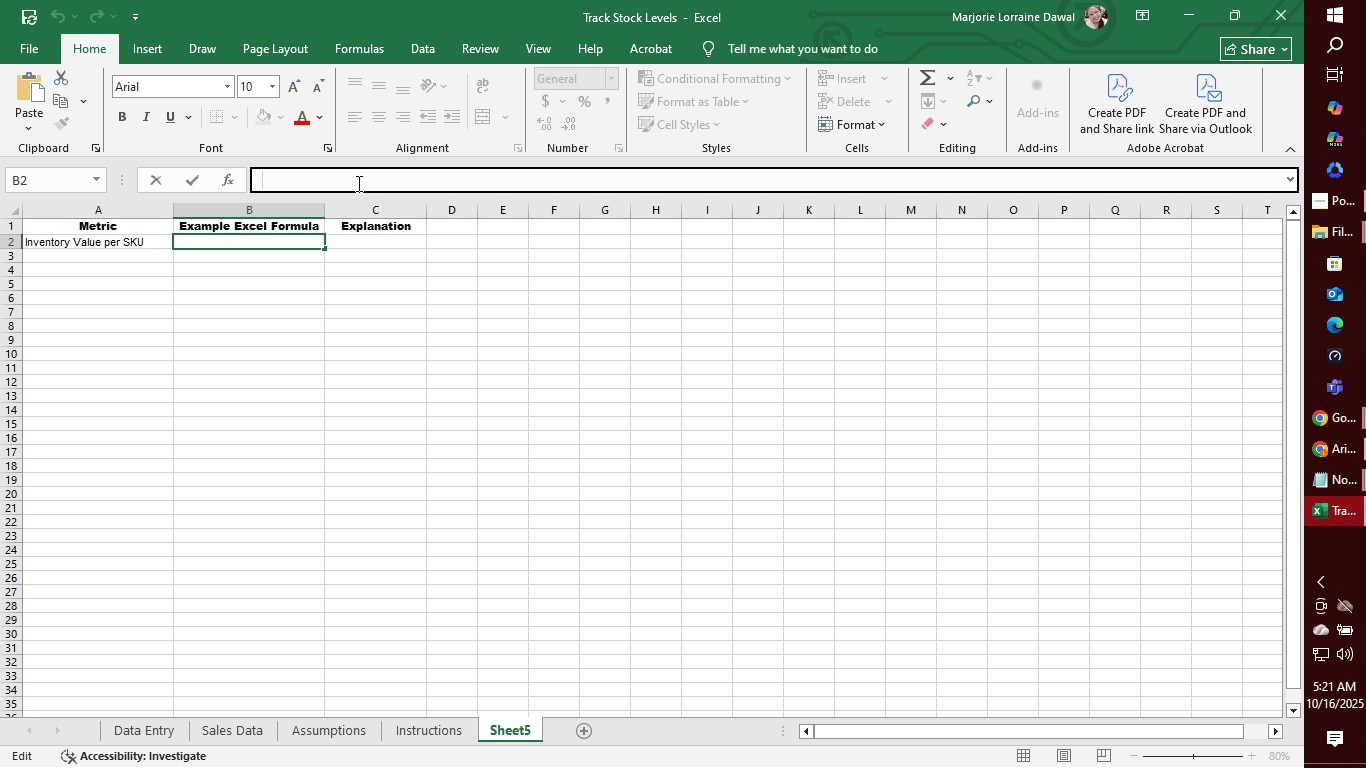 
key(Shift+Minus)
 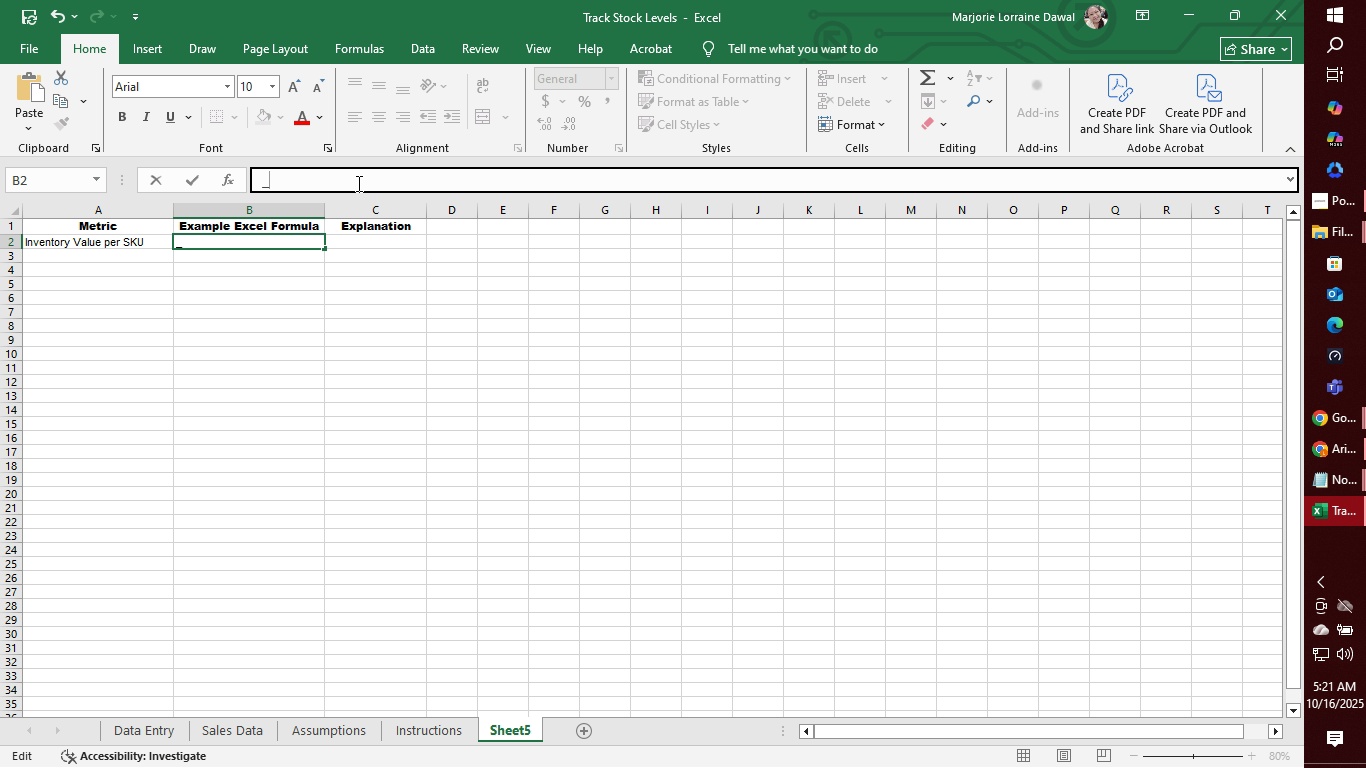 
key(Backspace)
 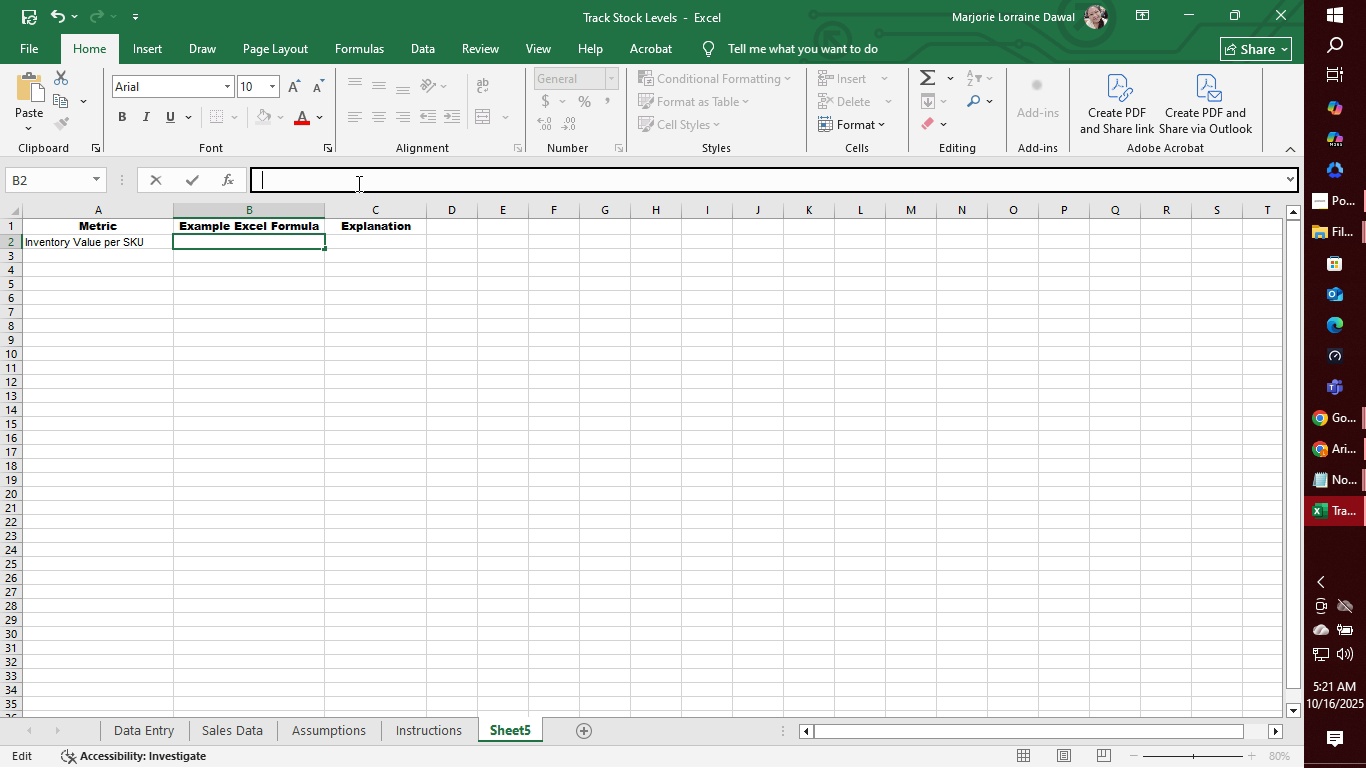 
key(Minus)
 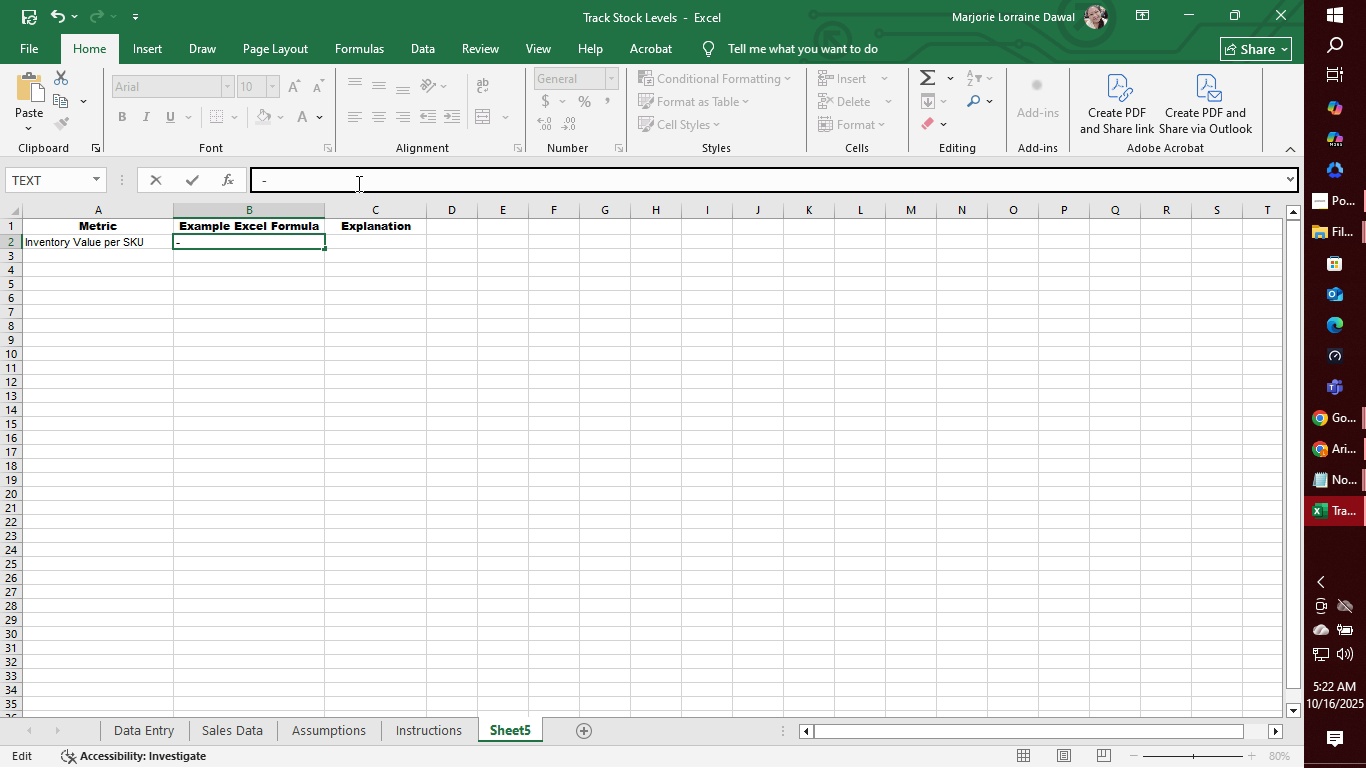 
key(Backspace)
 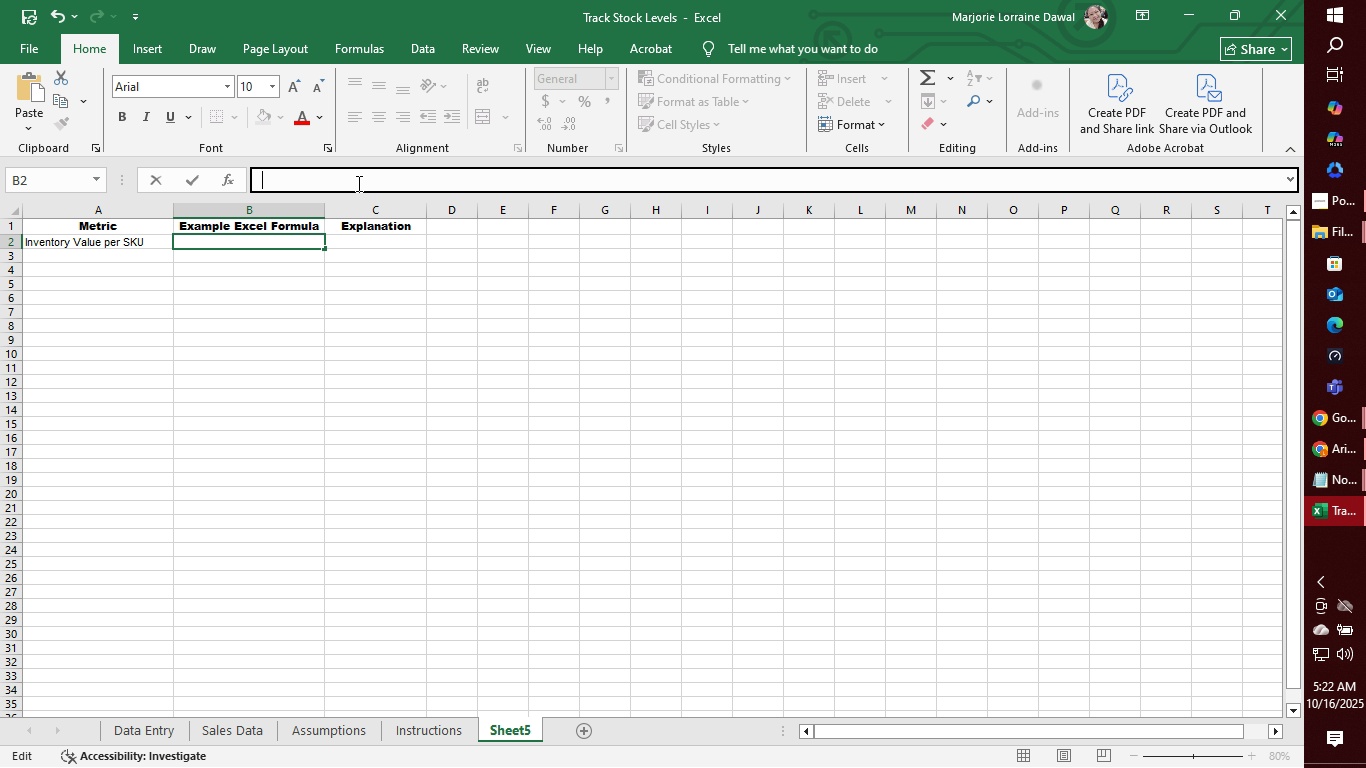 
key(Minus)
 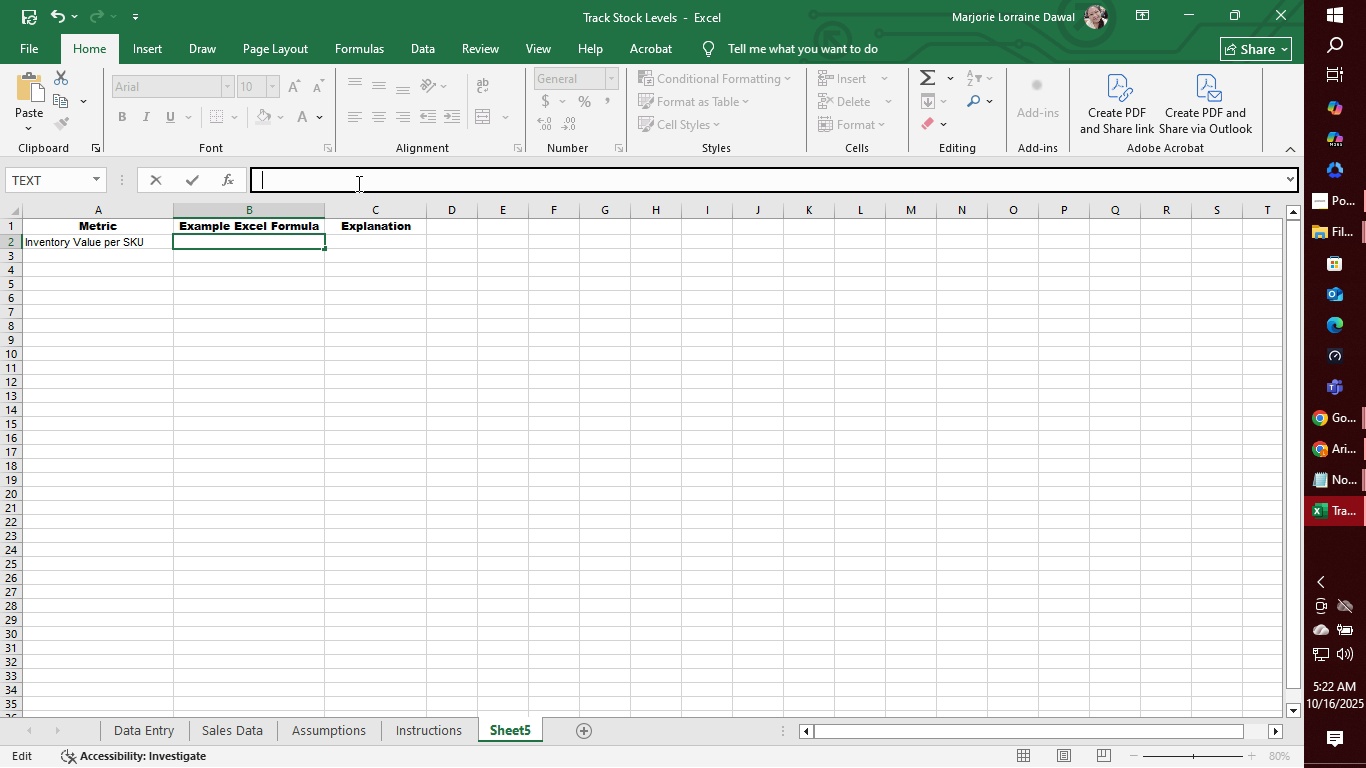 
key(Backspace)
 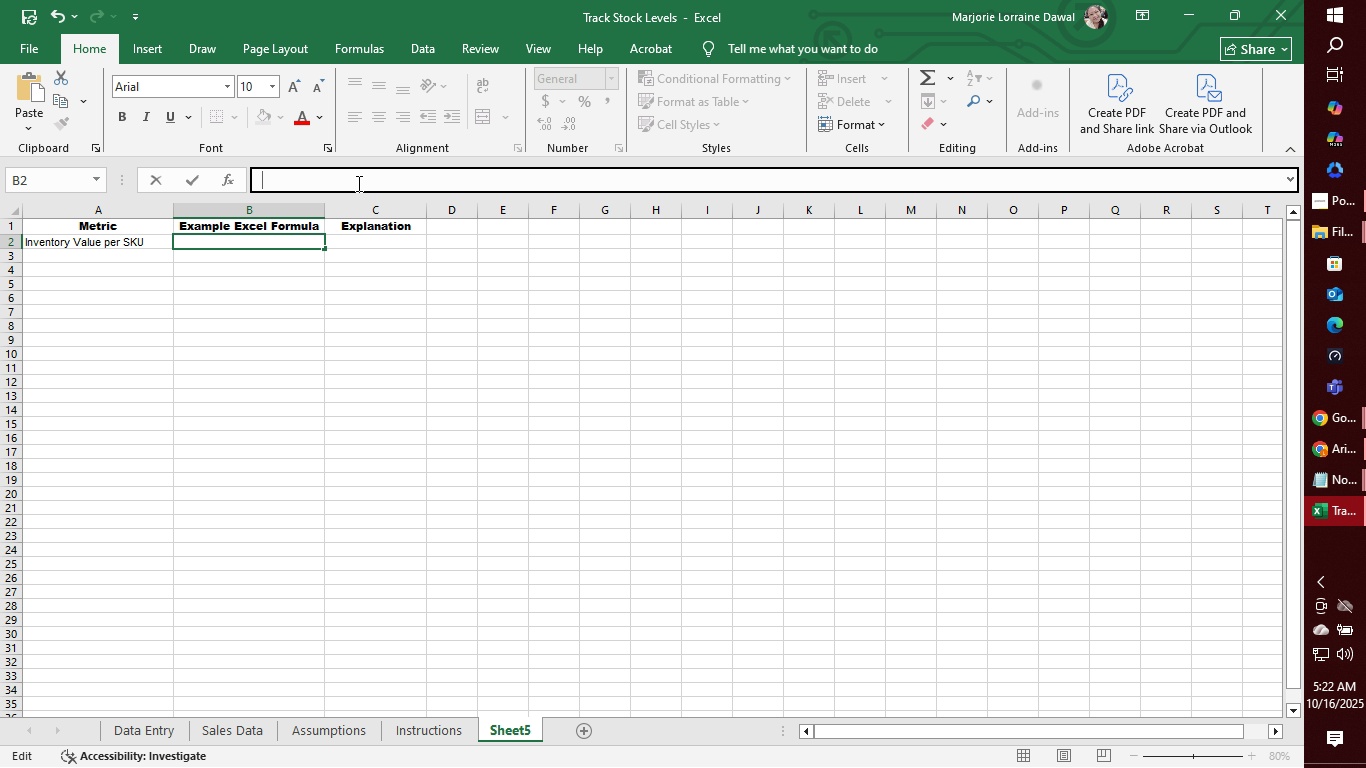 
key(Minus)
 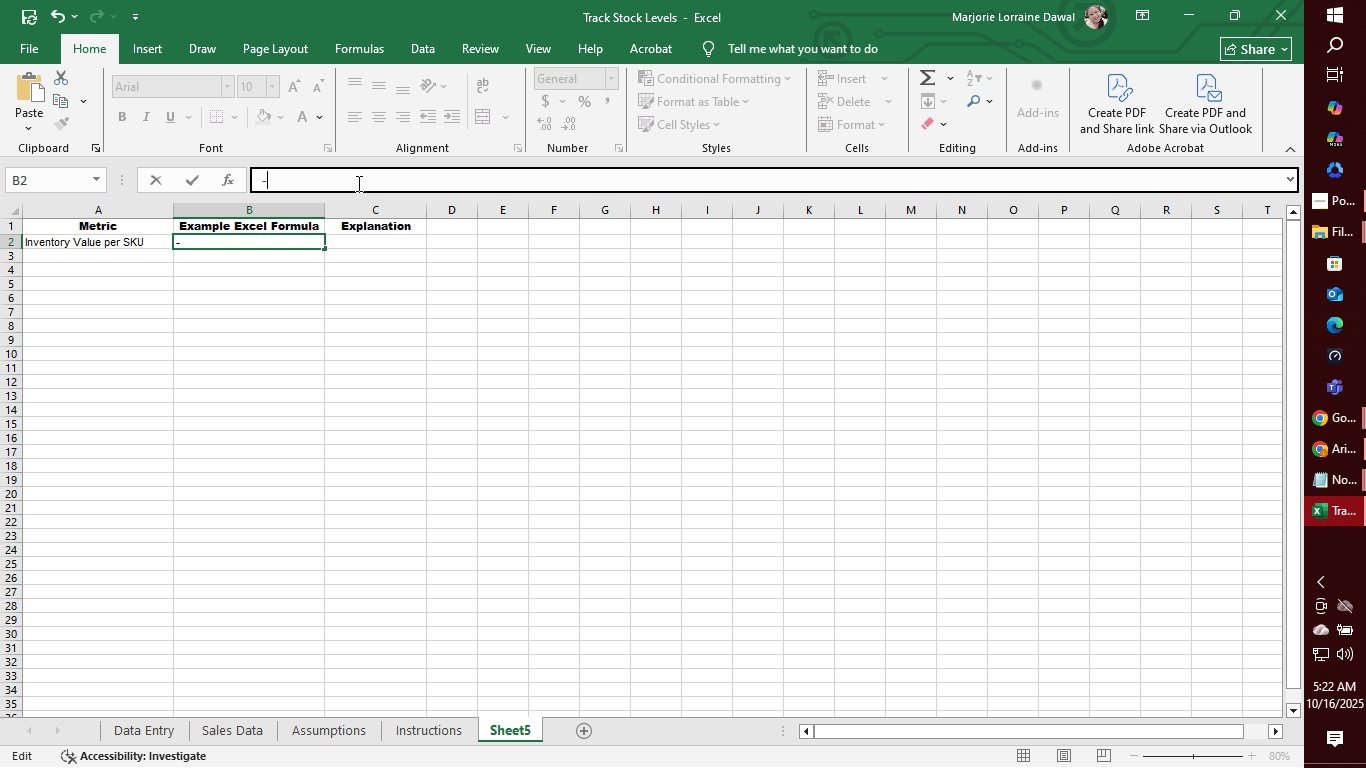 
key(Backspace)
 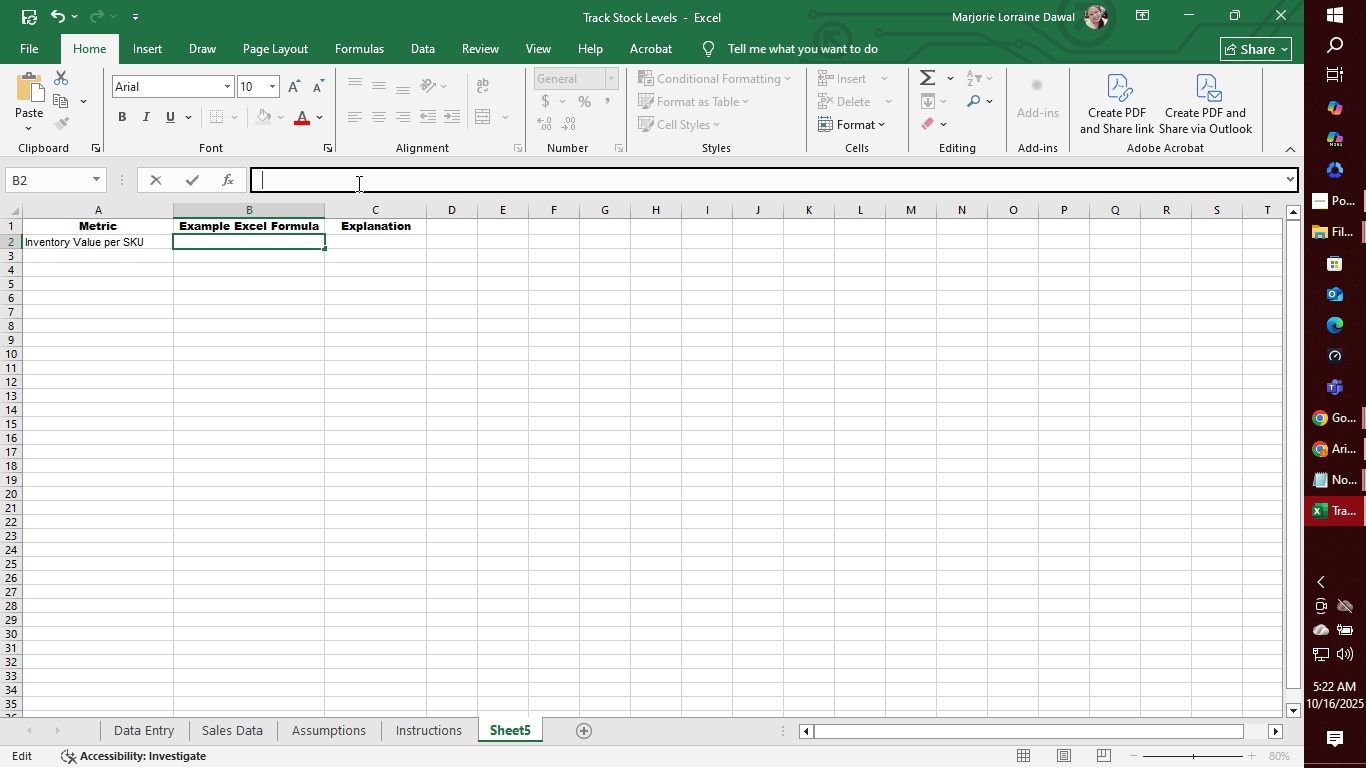 
key(Equal)
 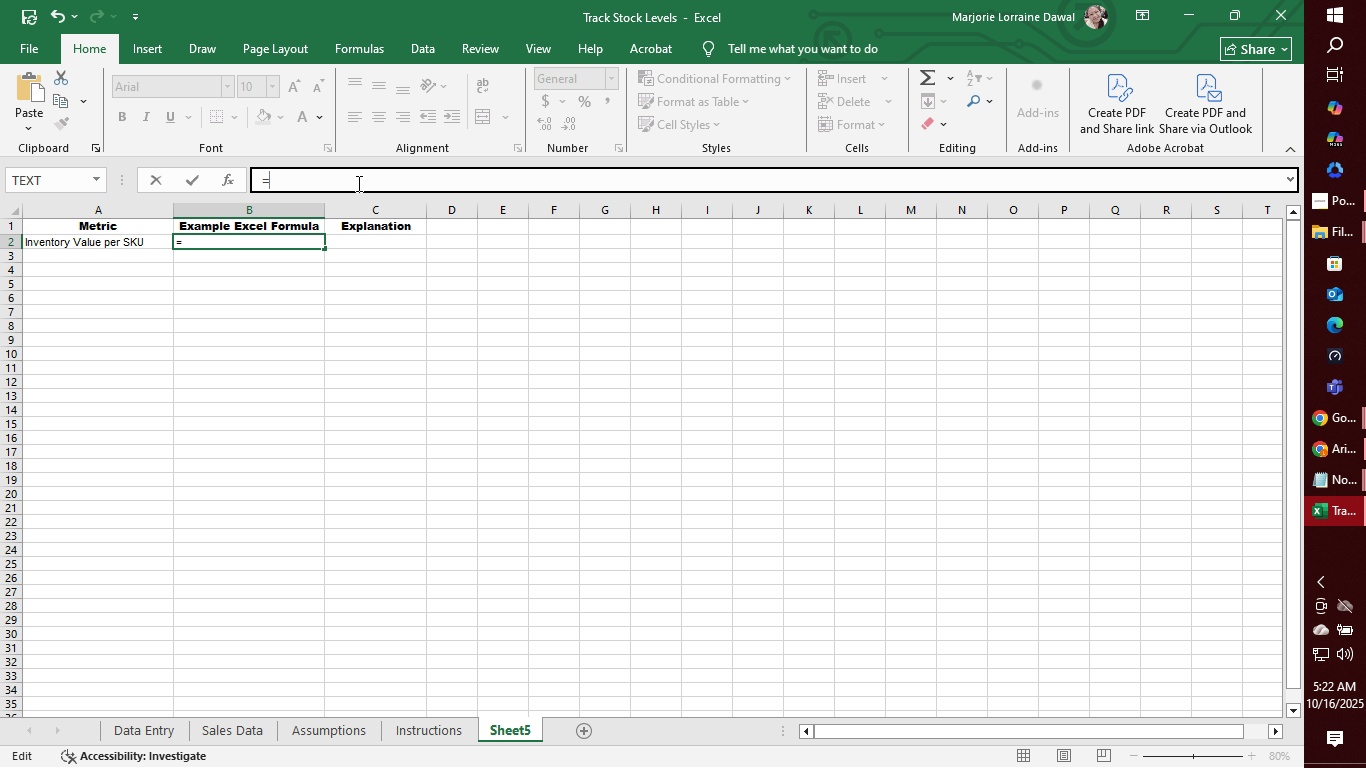 
key(Shift+2)
 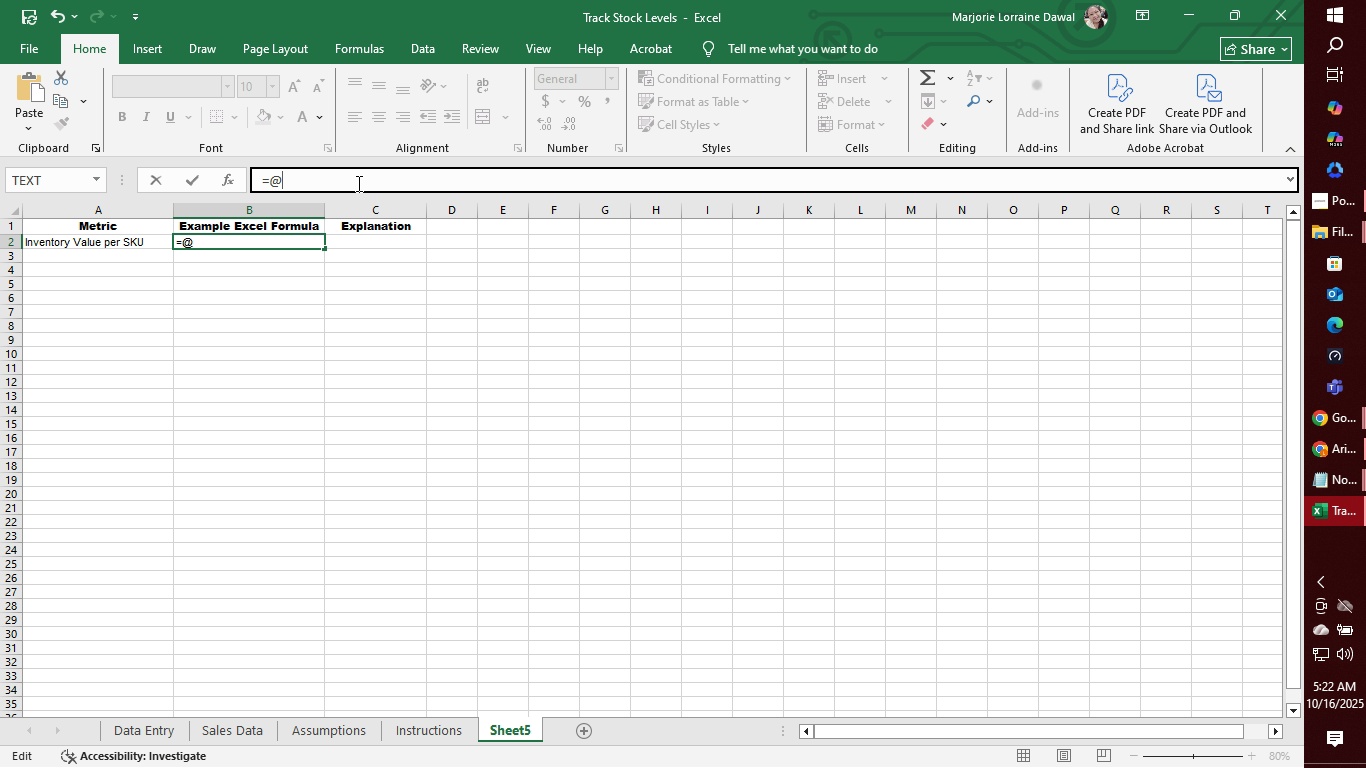 
type(UnitPrice*)
 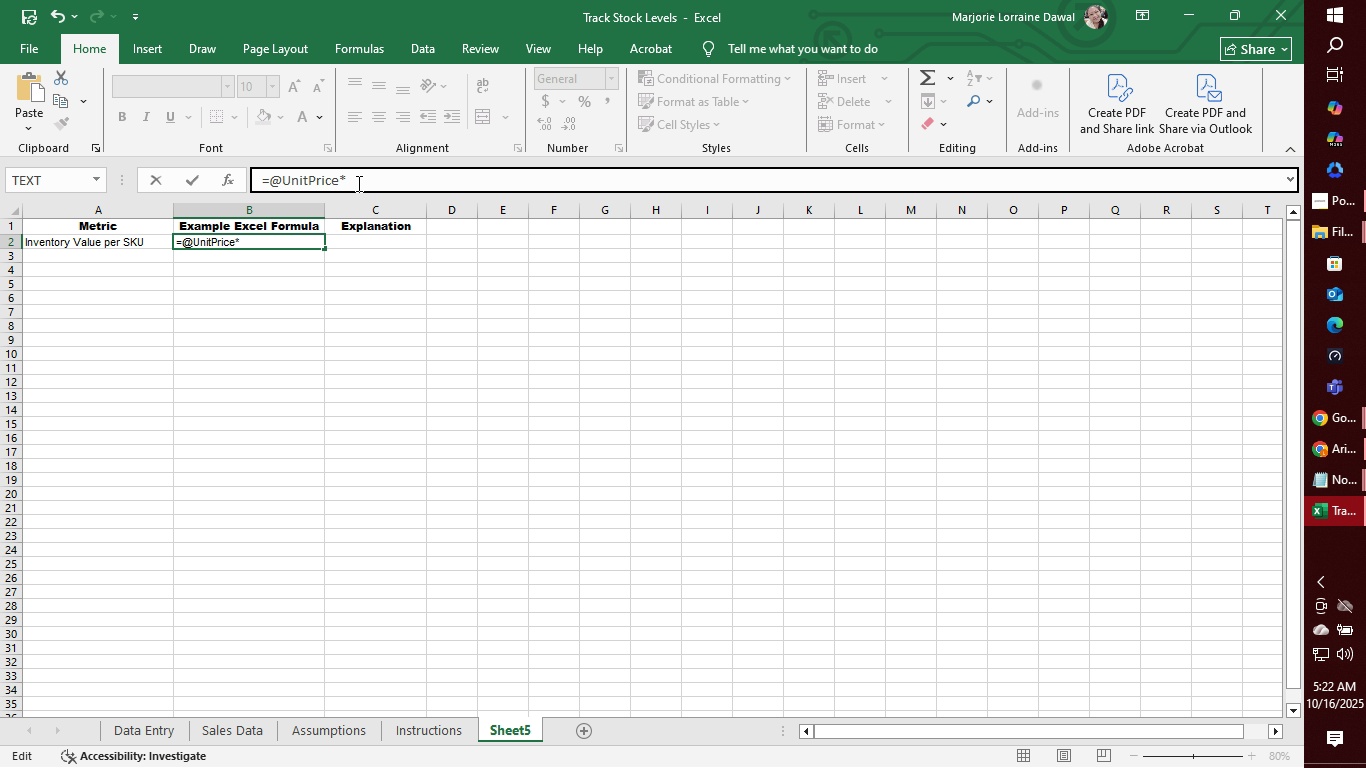 
type(Quantity )
key(Backspace)
type(on)
key(Backspace)
key(Backspace)
type(OnHA)
key(Backspace)
type(and)
 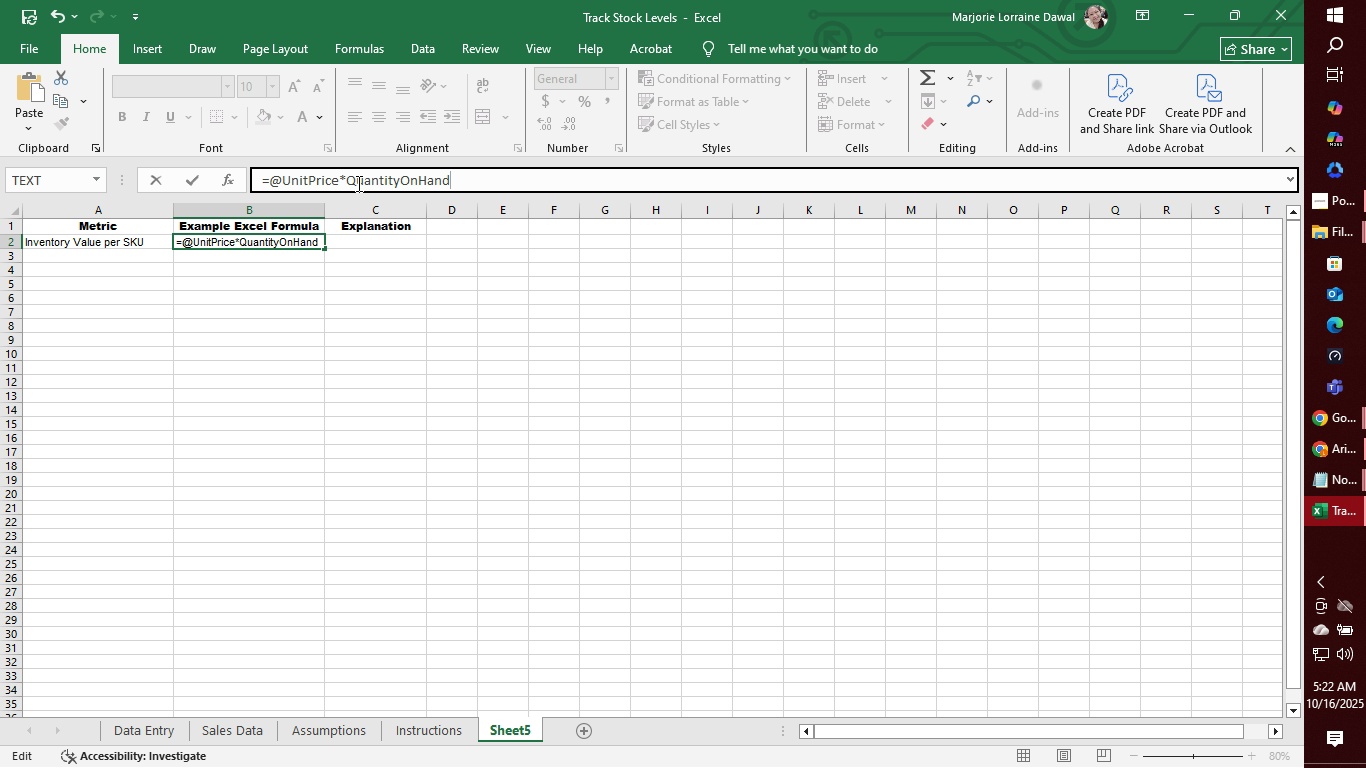 
left_click([364, 257])
 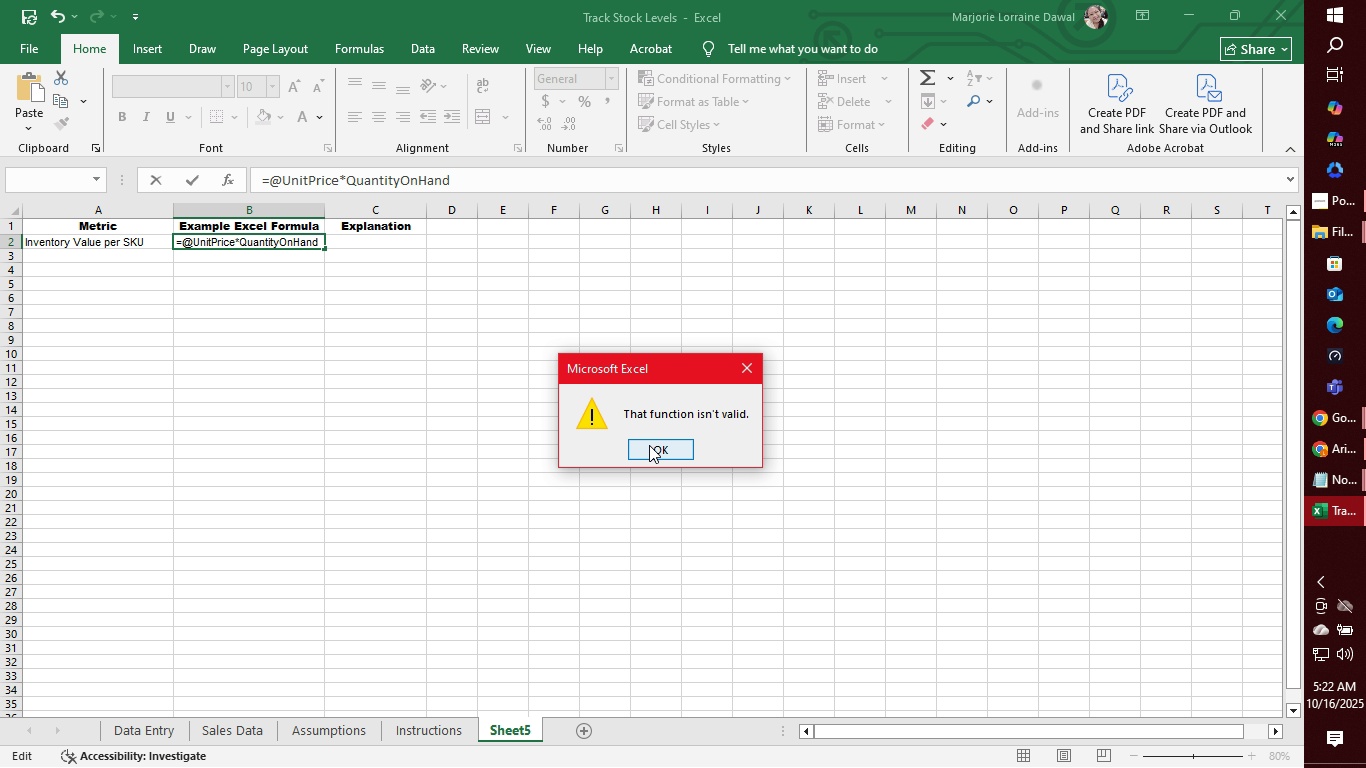 
left_click([667, 449])
 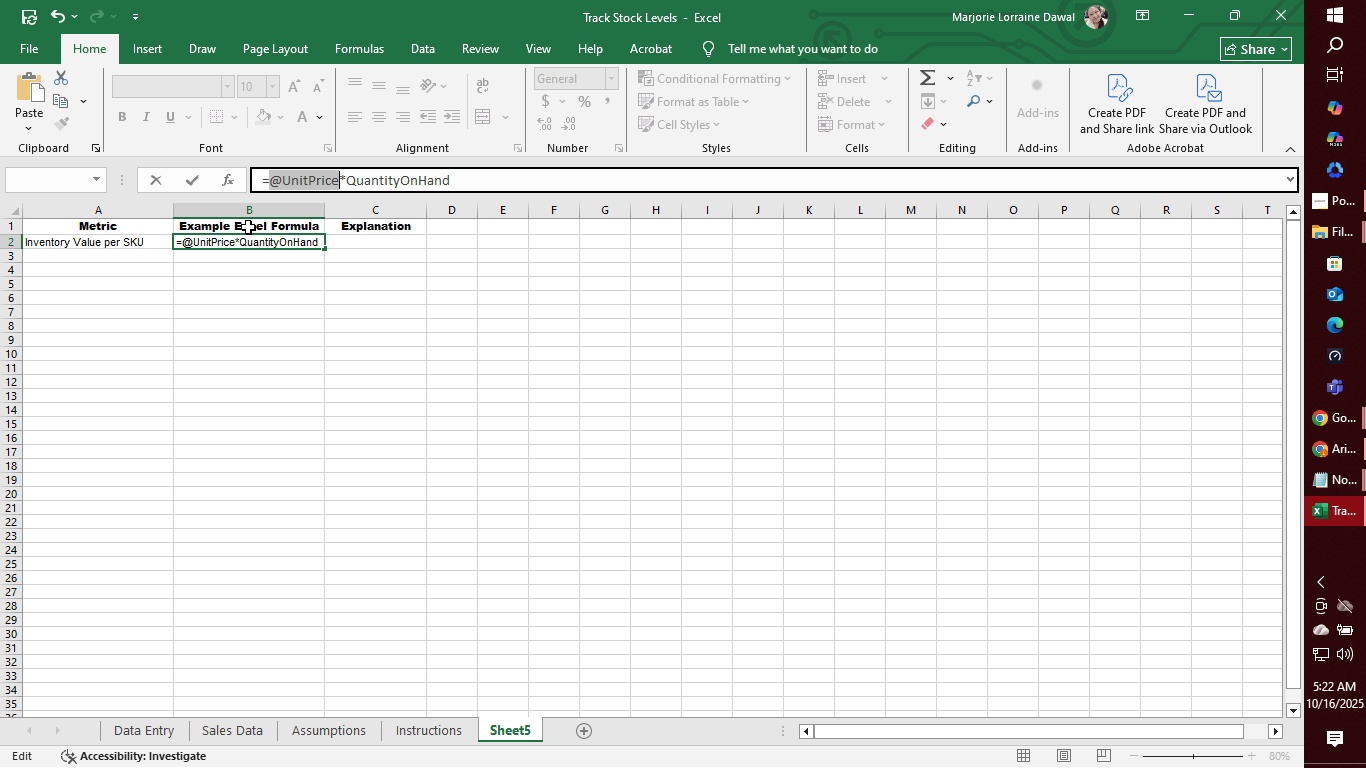 
left_click([201, 244])
 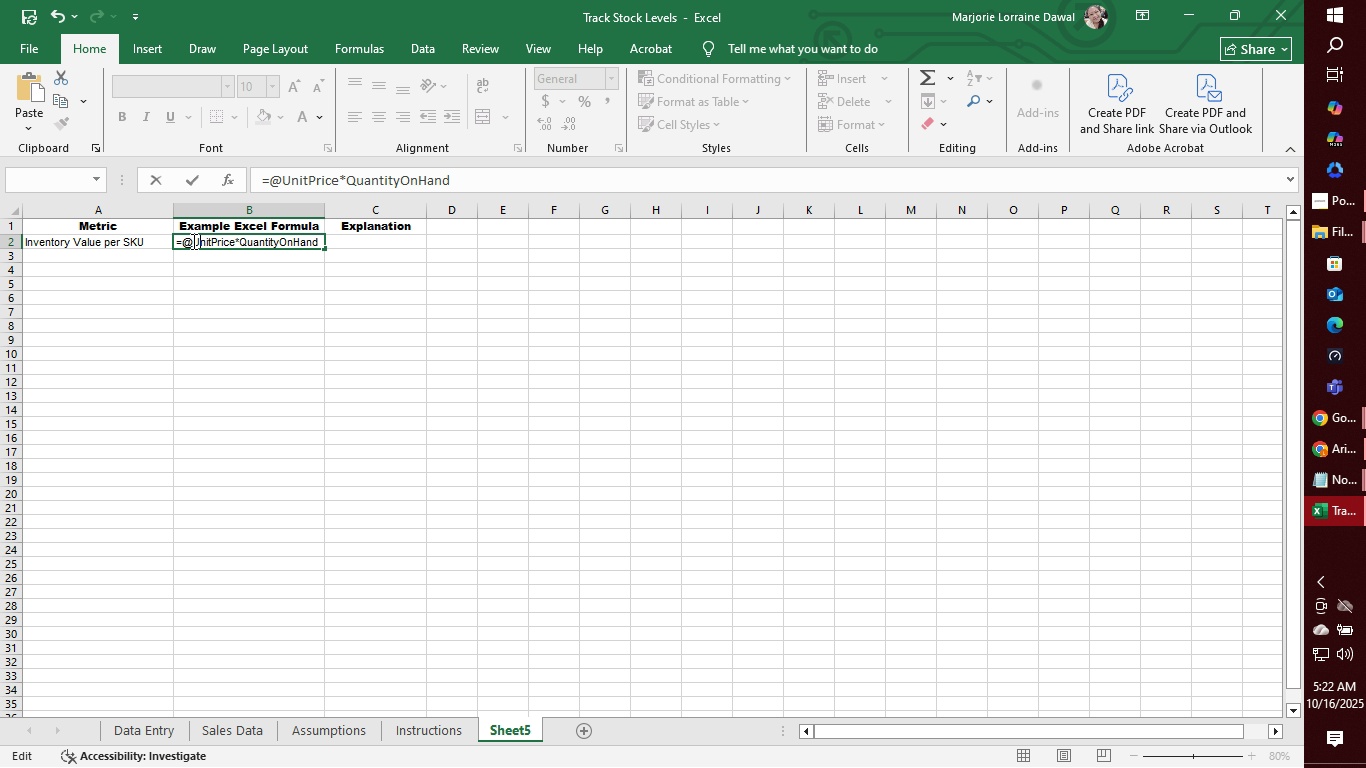 
left_click([192, 241])
 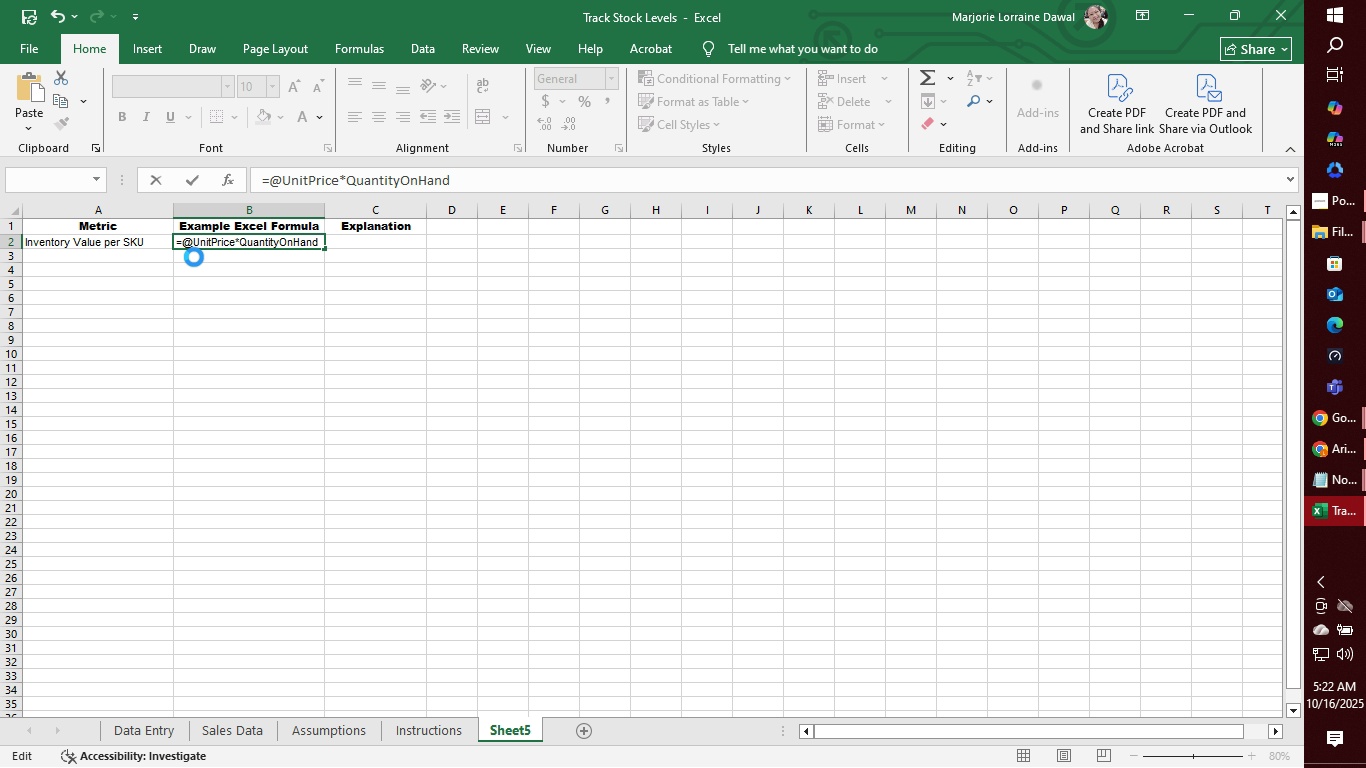 
left_click([194, 257])
 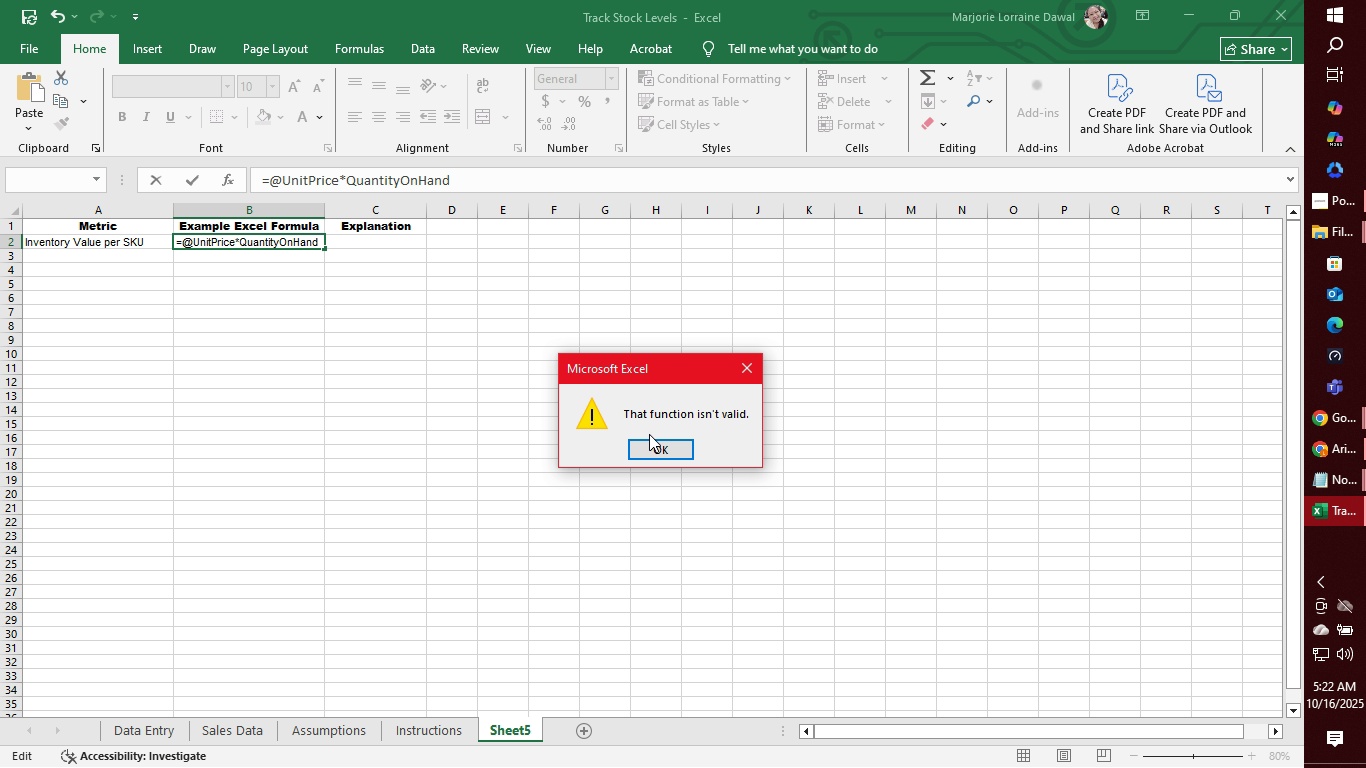 
left_click([654, 438])
 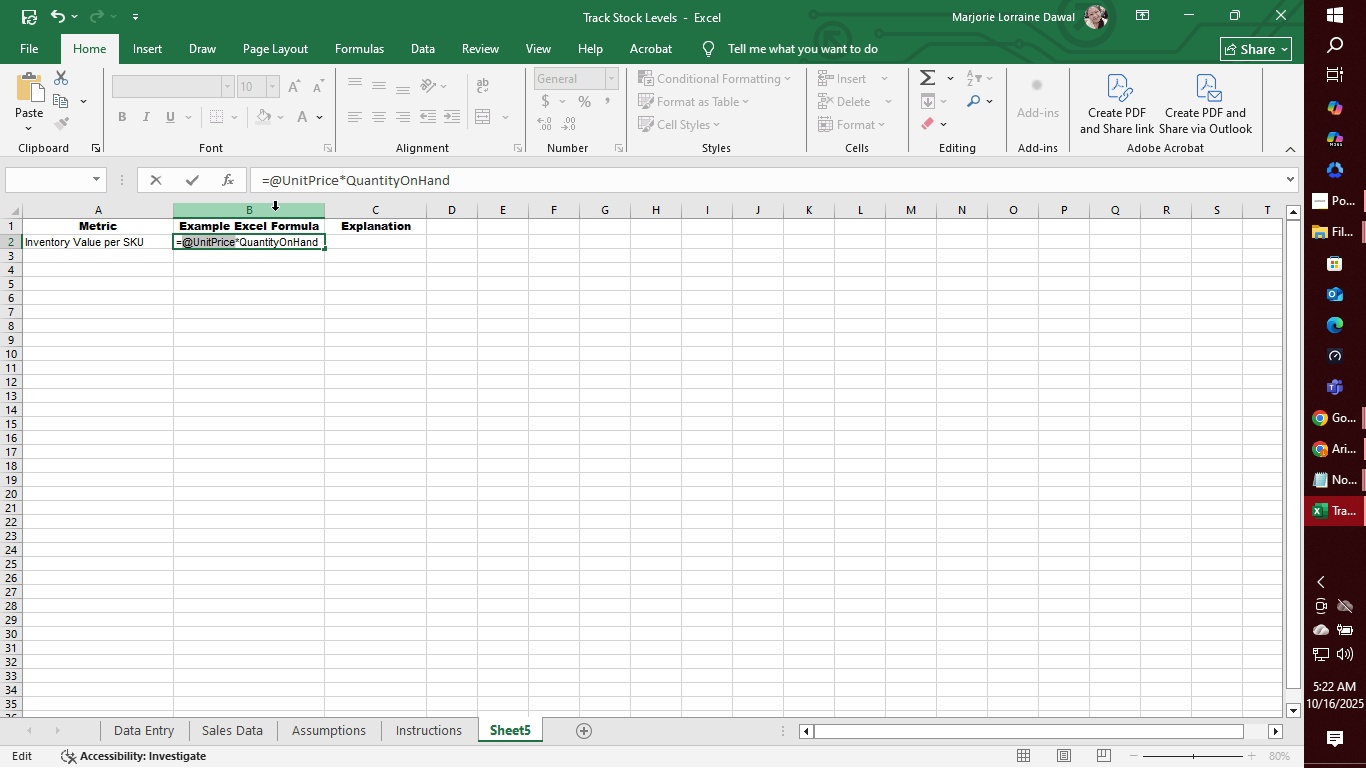 
left_click([275, 210])
 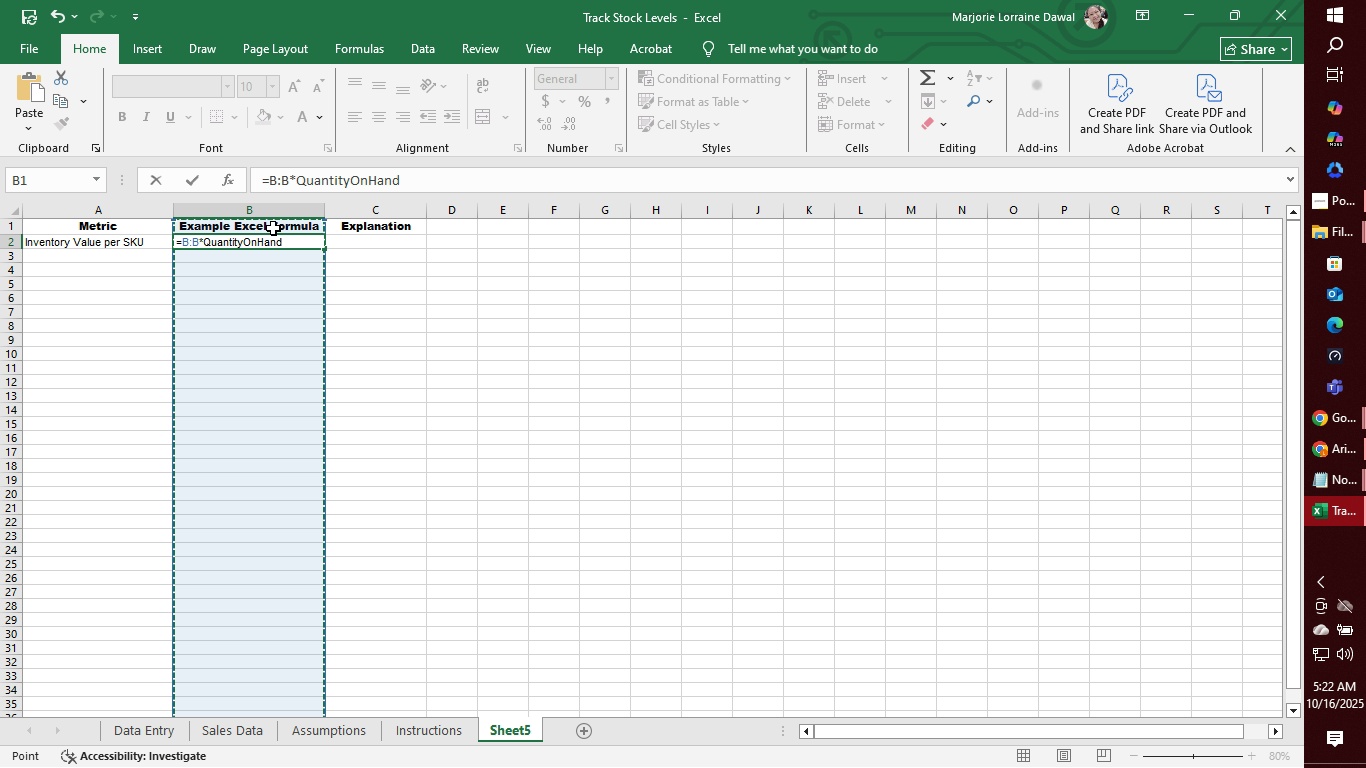 
hold_key(key=ControlLeft, duration=1.5)
left_click([273, 228])
 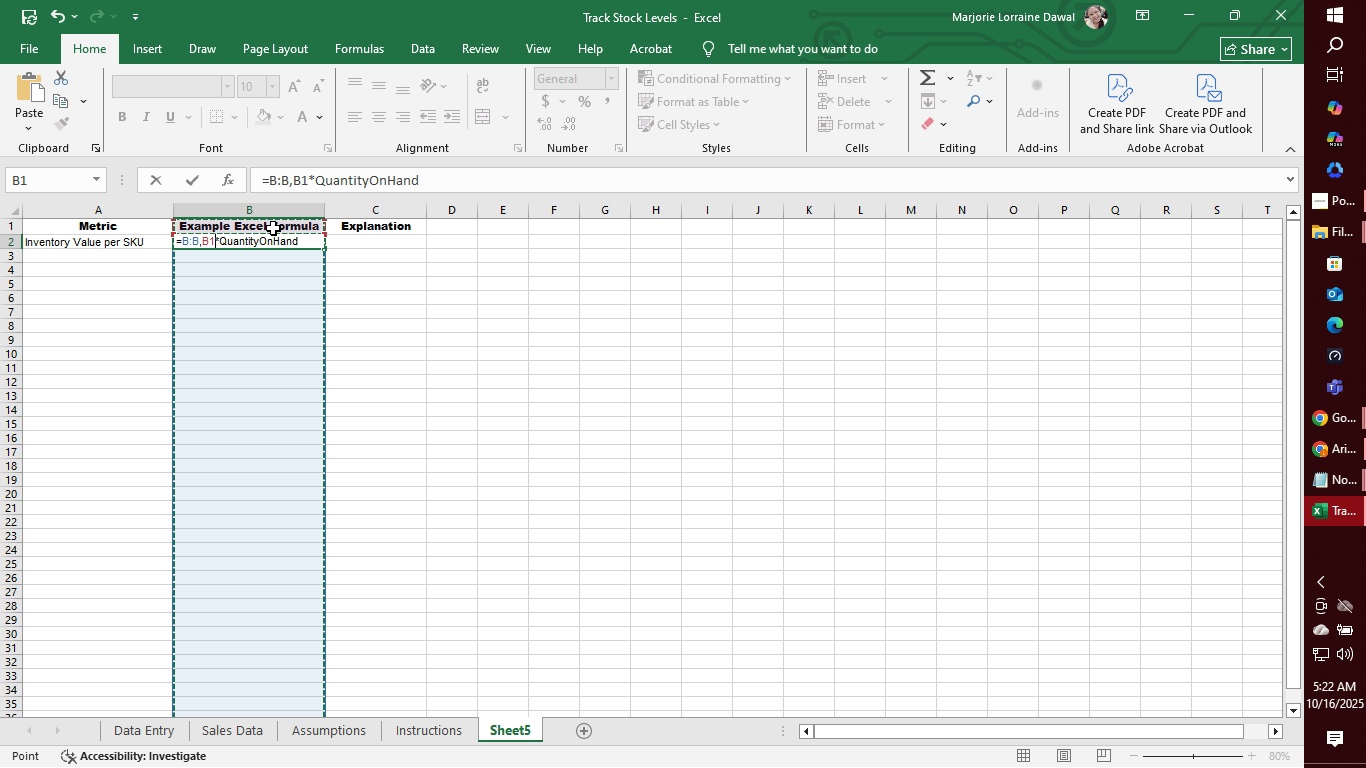 
hold_key(key=ControlLeft, duration=0.53)
 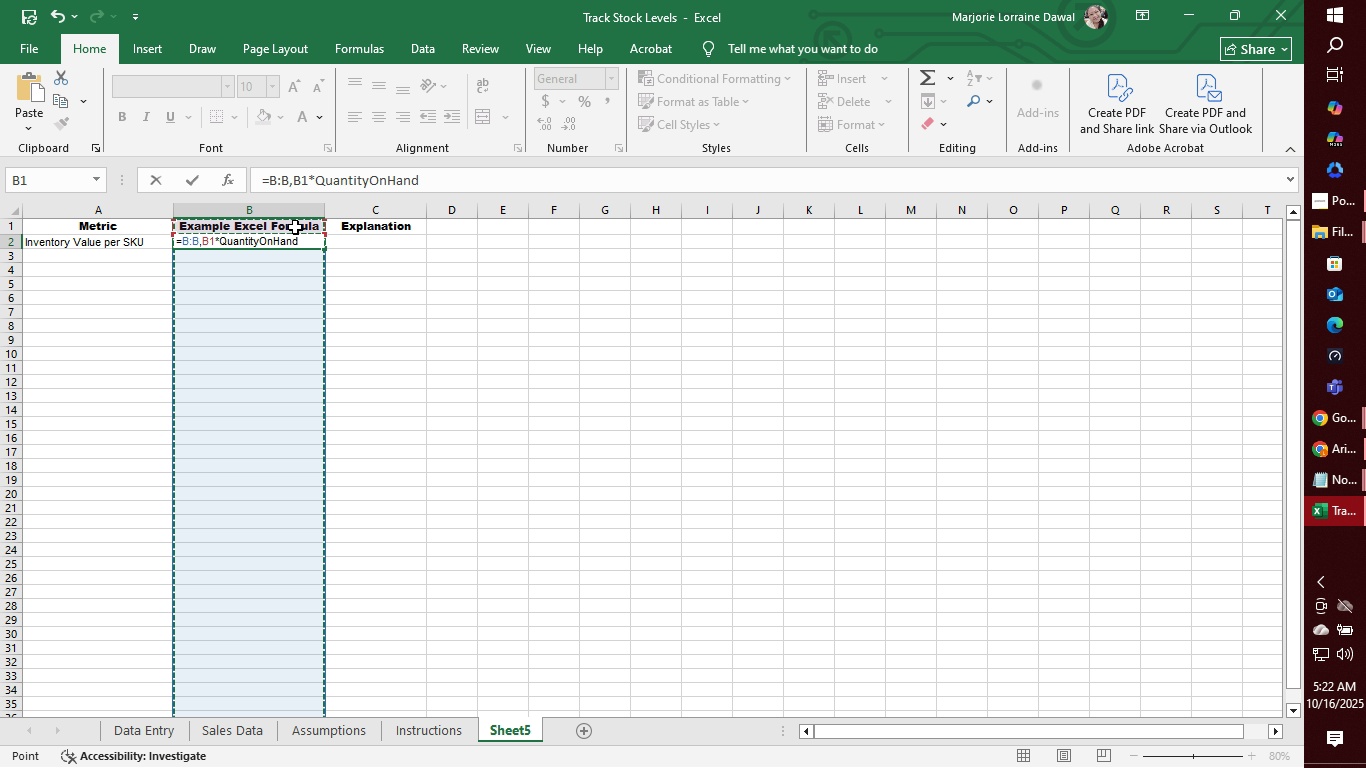 
hold_key(key=ControlLeft, duration=1.53)
left_click([295, 227])
 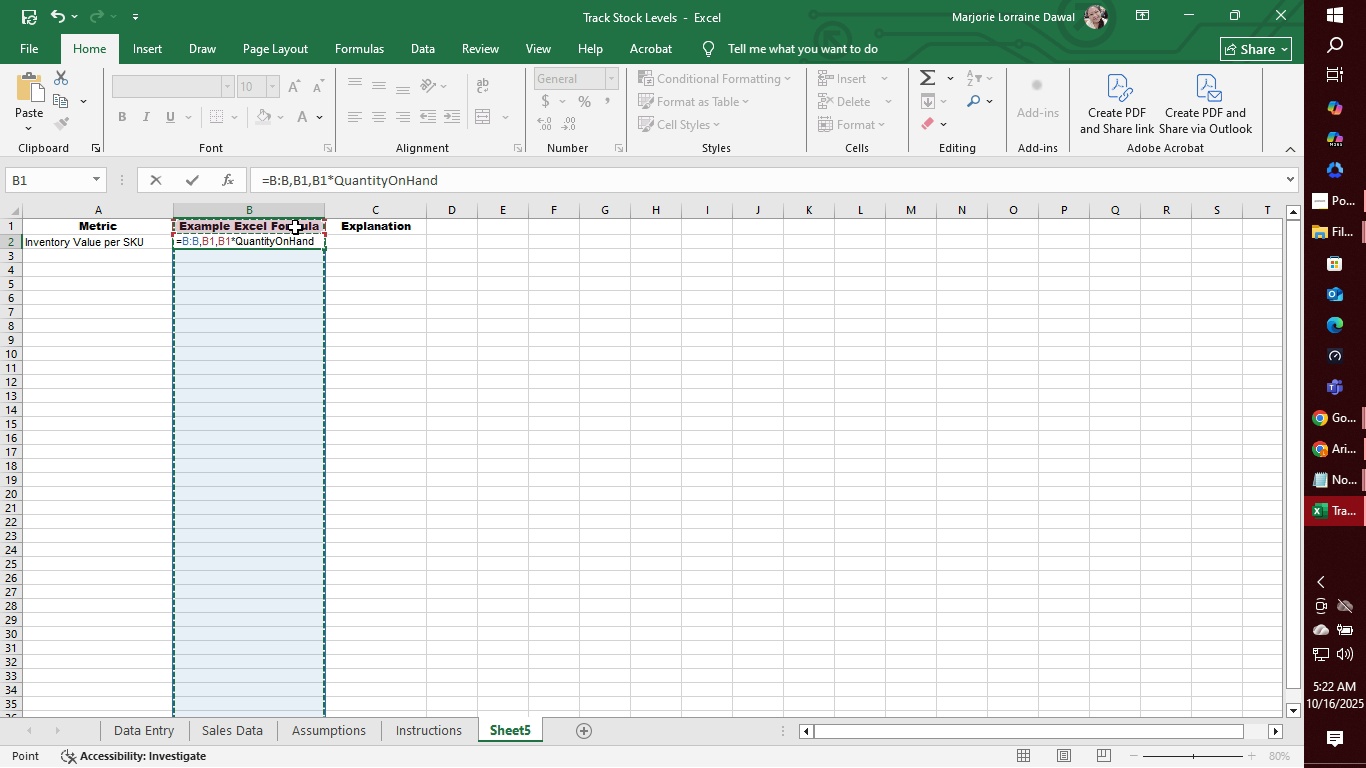 
left_click([295, 227])
 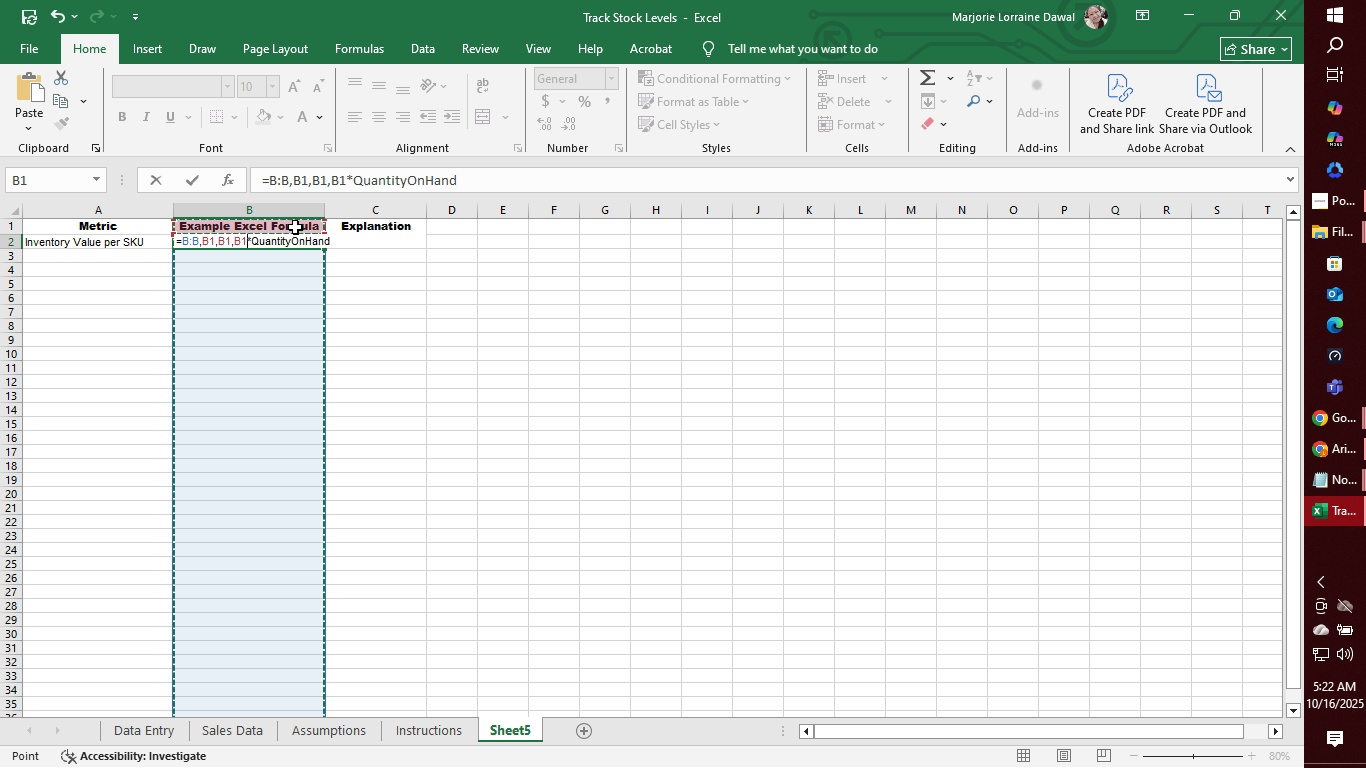 
hold_key(key=ControlLeft, duration=0.36)
 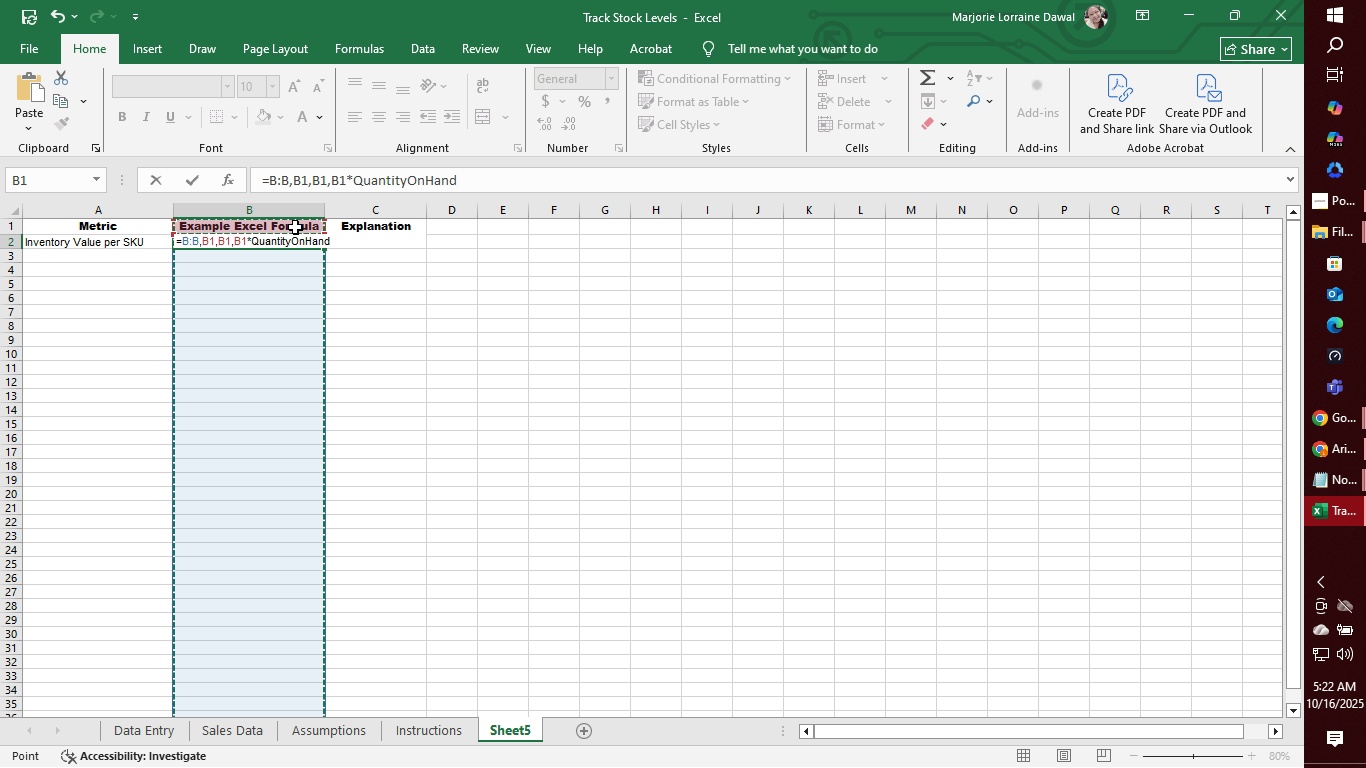 
key(Control+Z)
 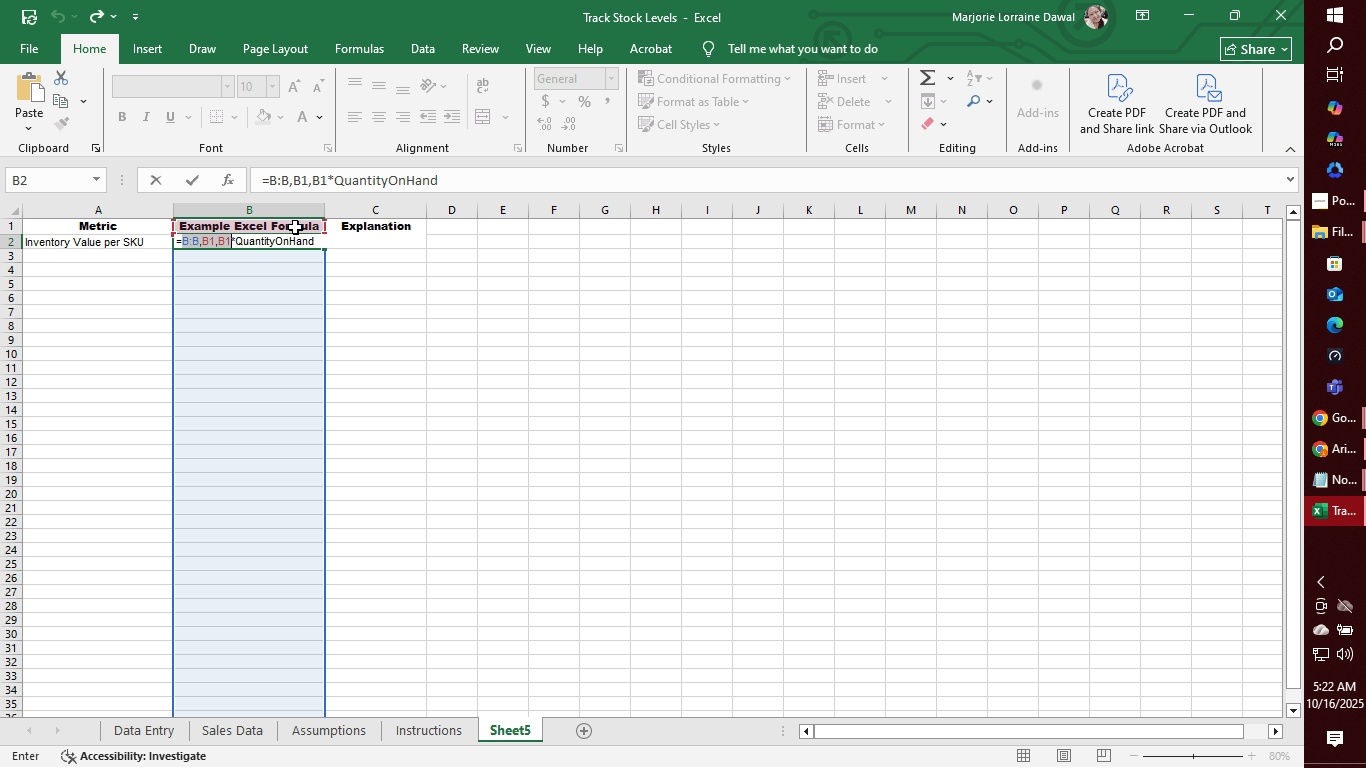 
key(Control+Z)
 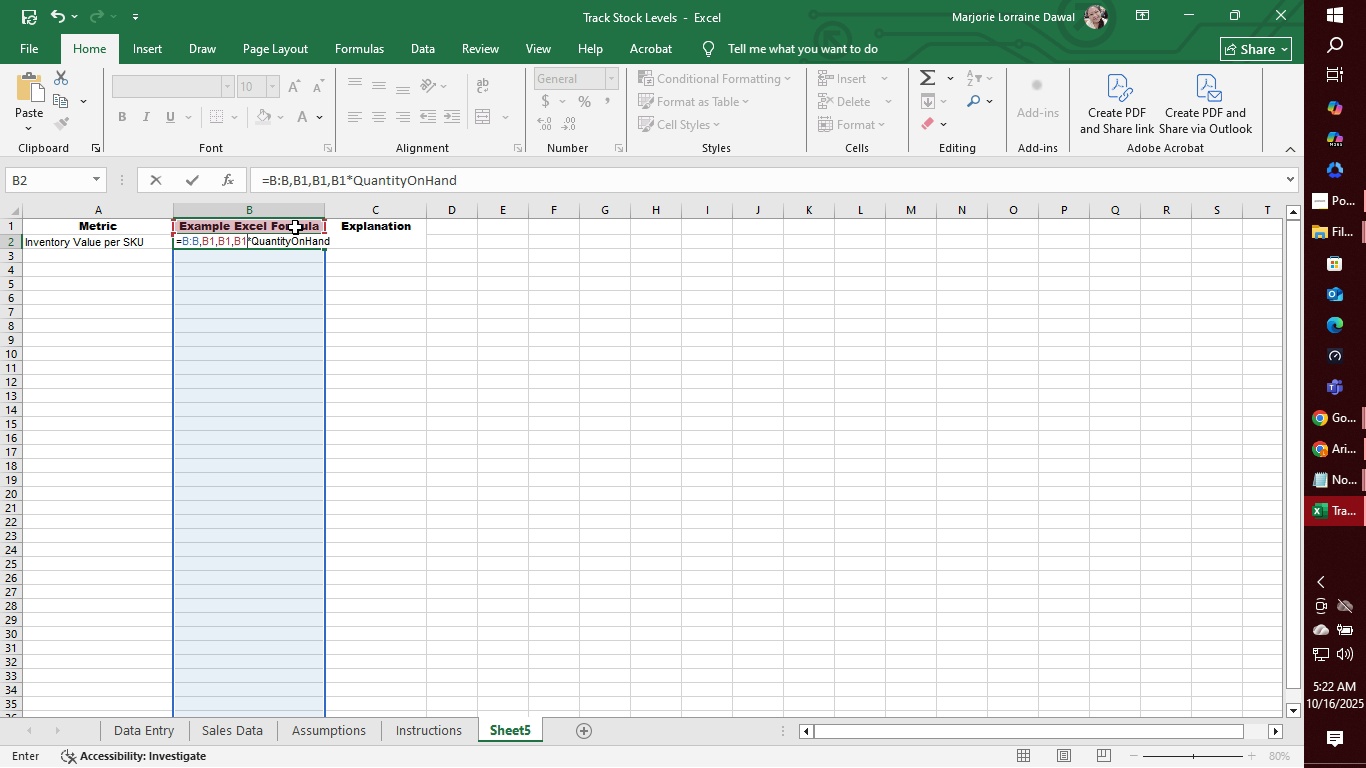 
key(Control+Z)
 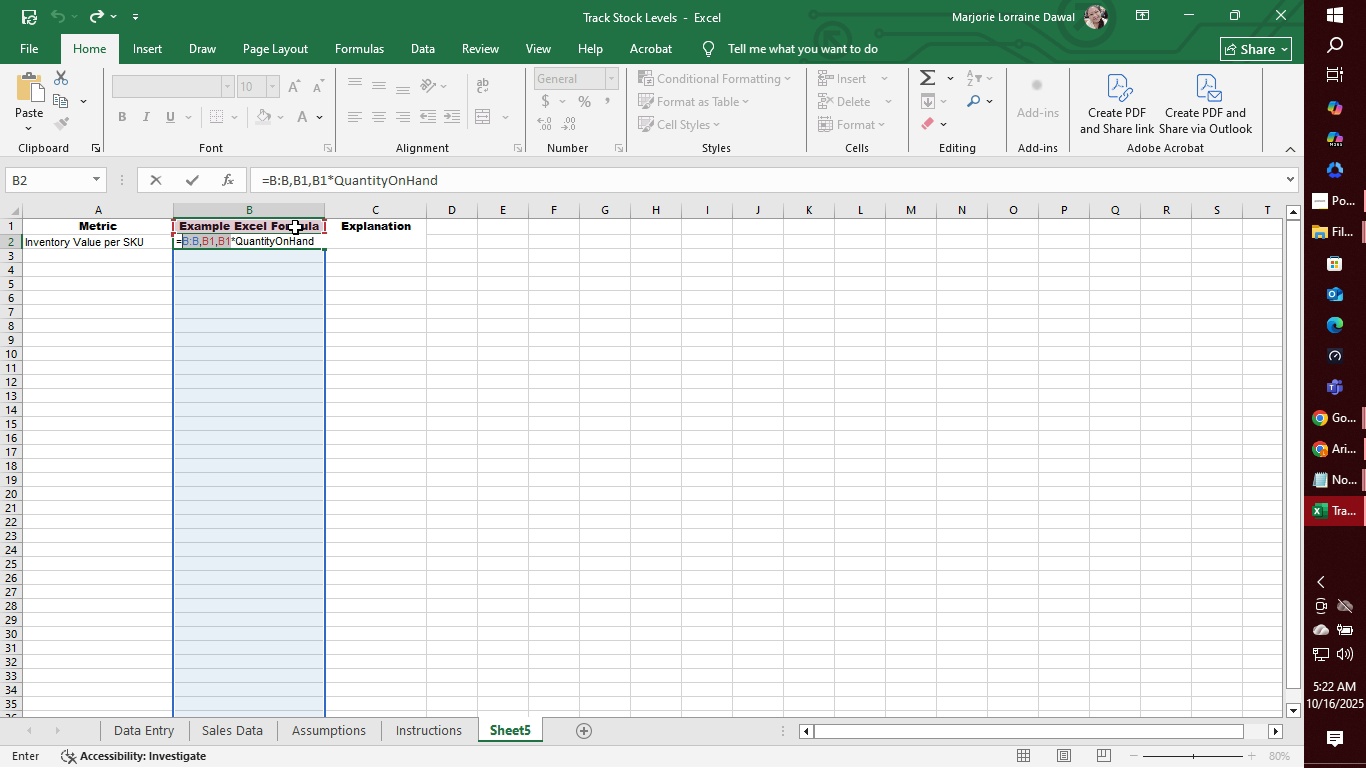 
key(Control+Z)
 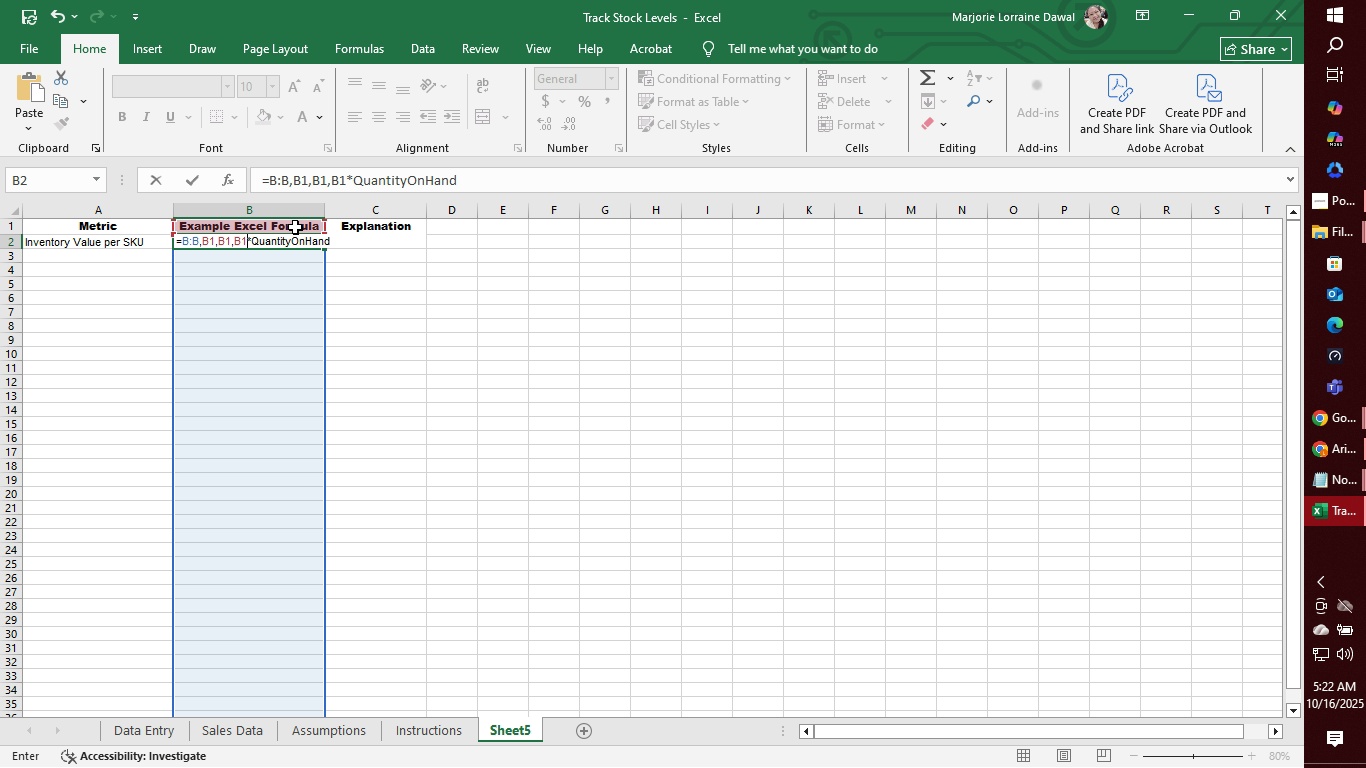 
key(Control+Z)
 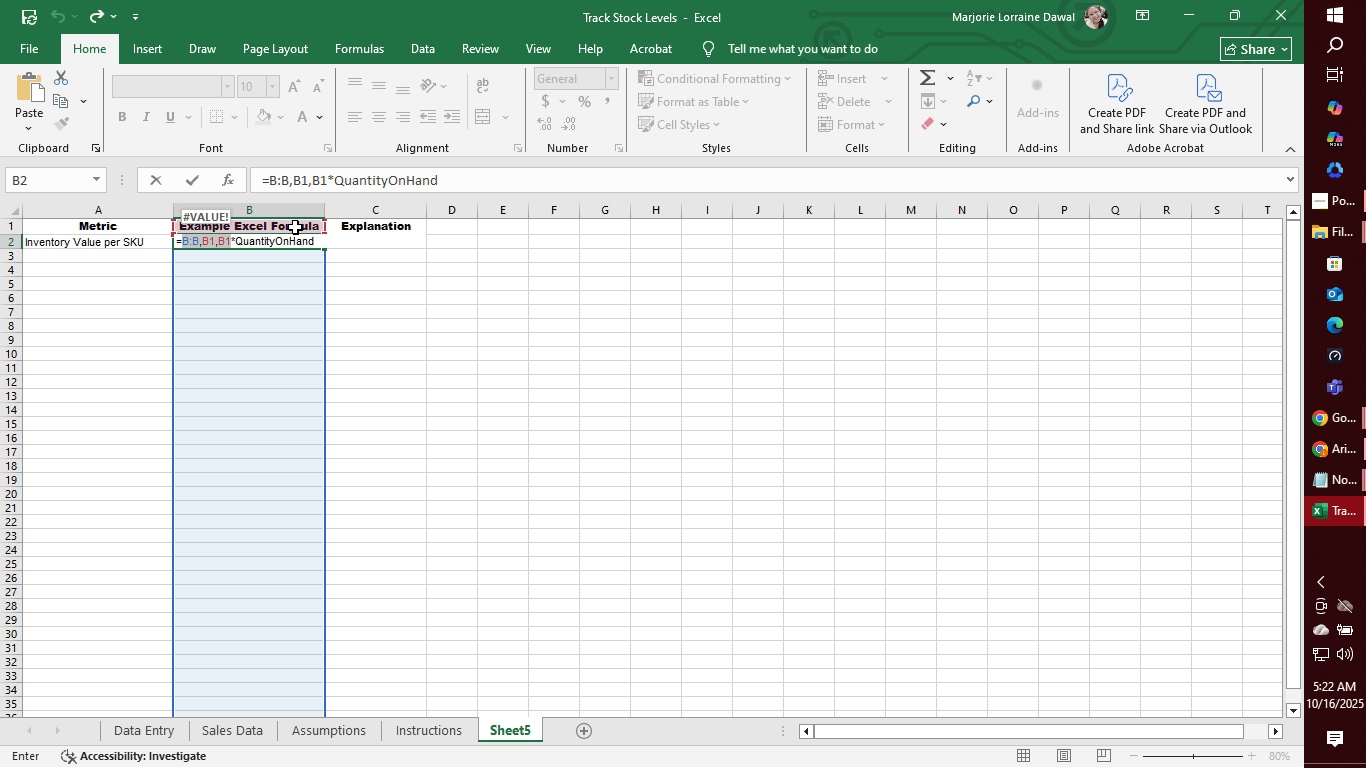 
key(Control+Z)
 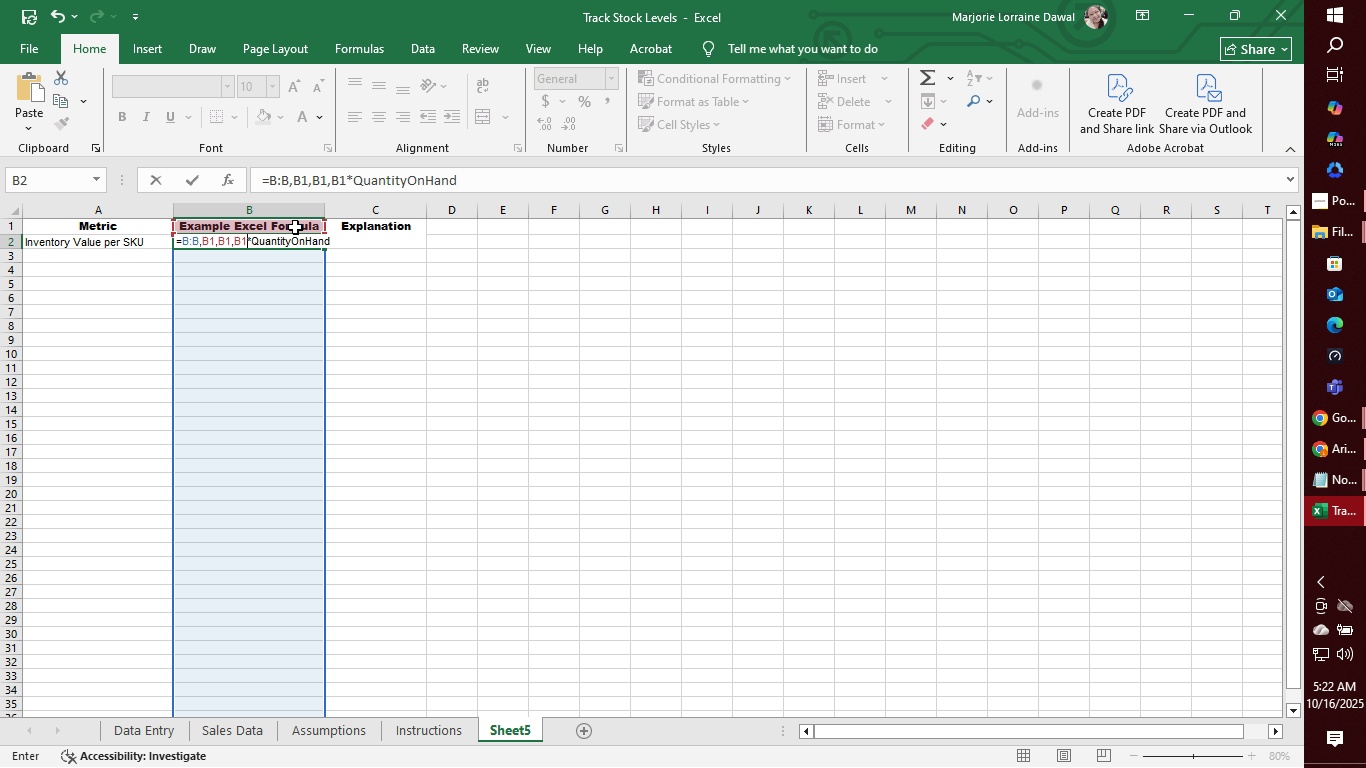 
key(Control+Z)
 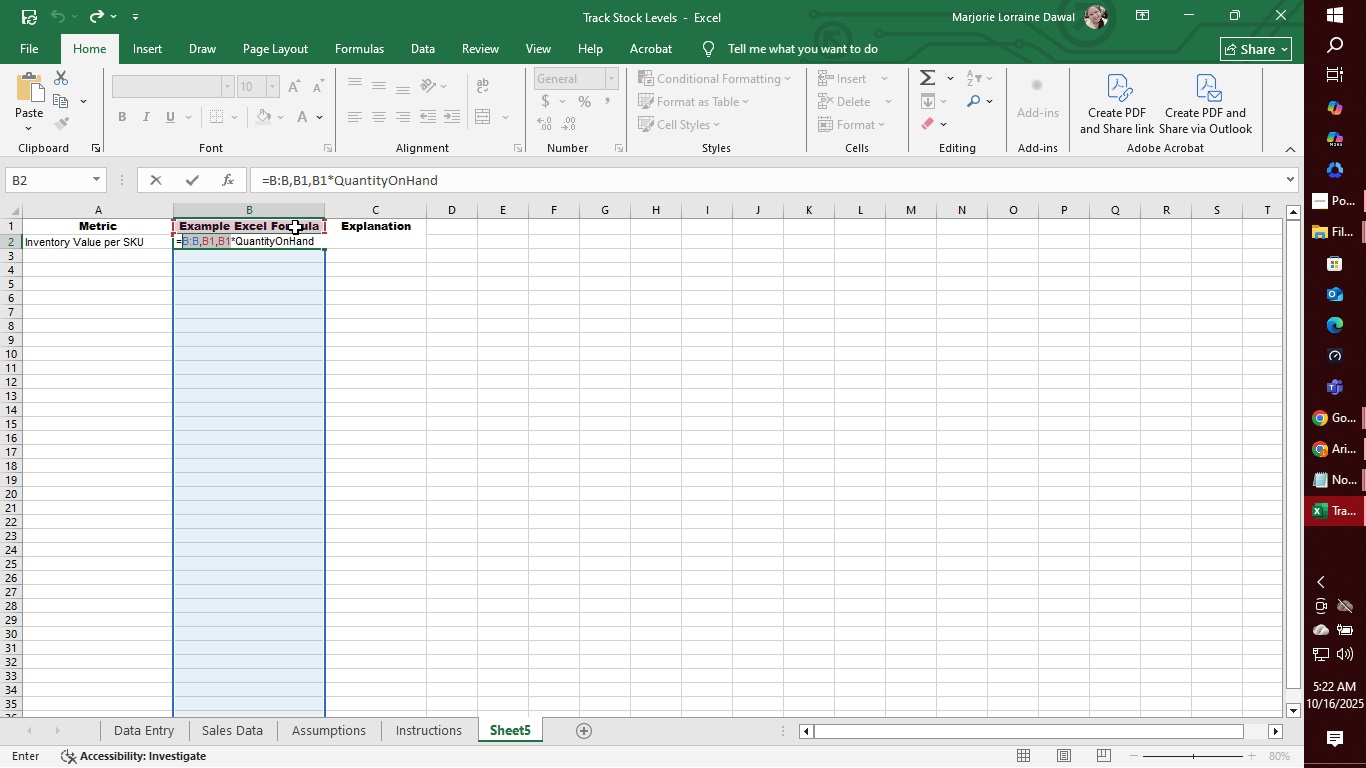 
key(Control+Z)
 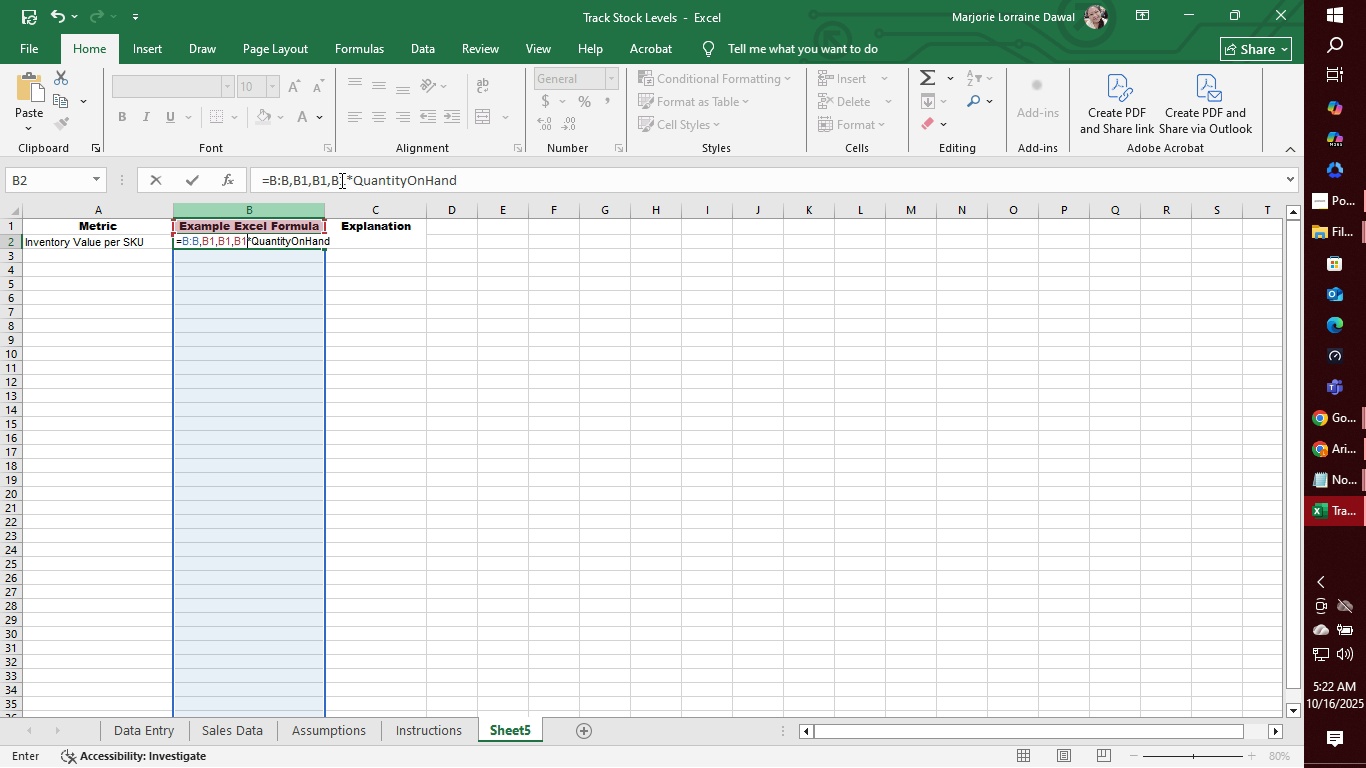 
left_click([341, 178])
 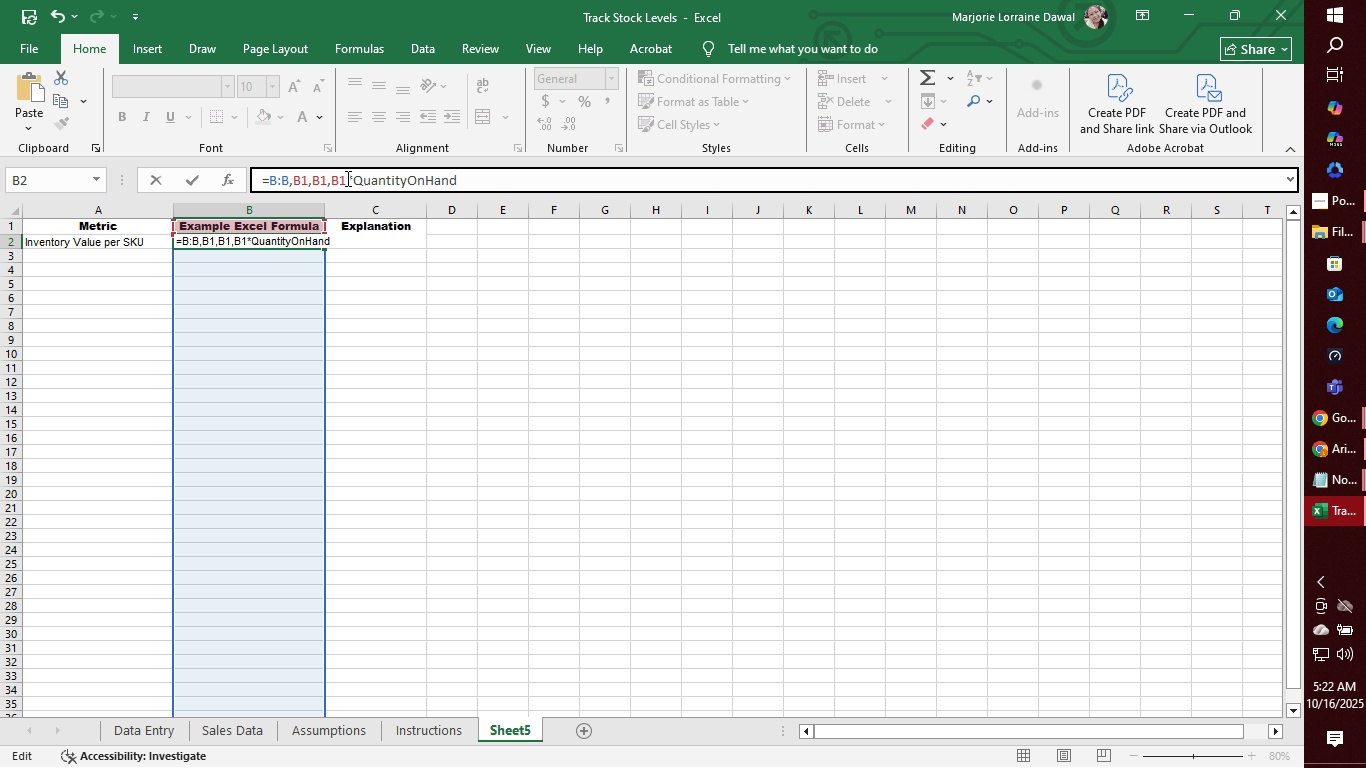 
left_click_drag(start_coordinate=[346, 178], to_coordinate=[272, 179])
 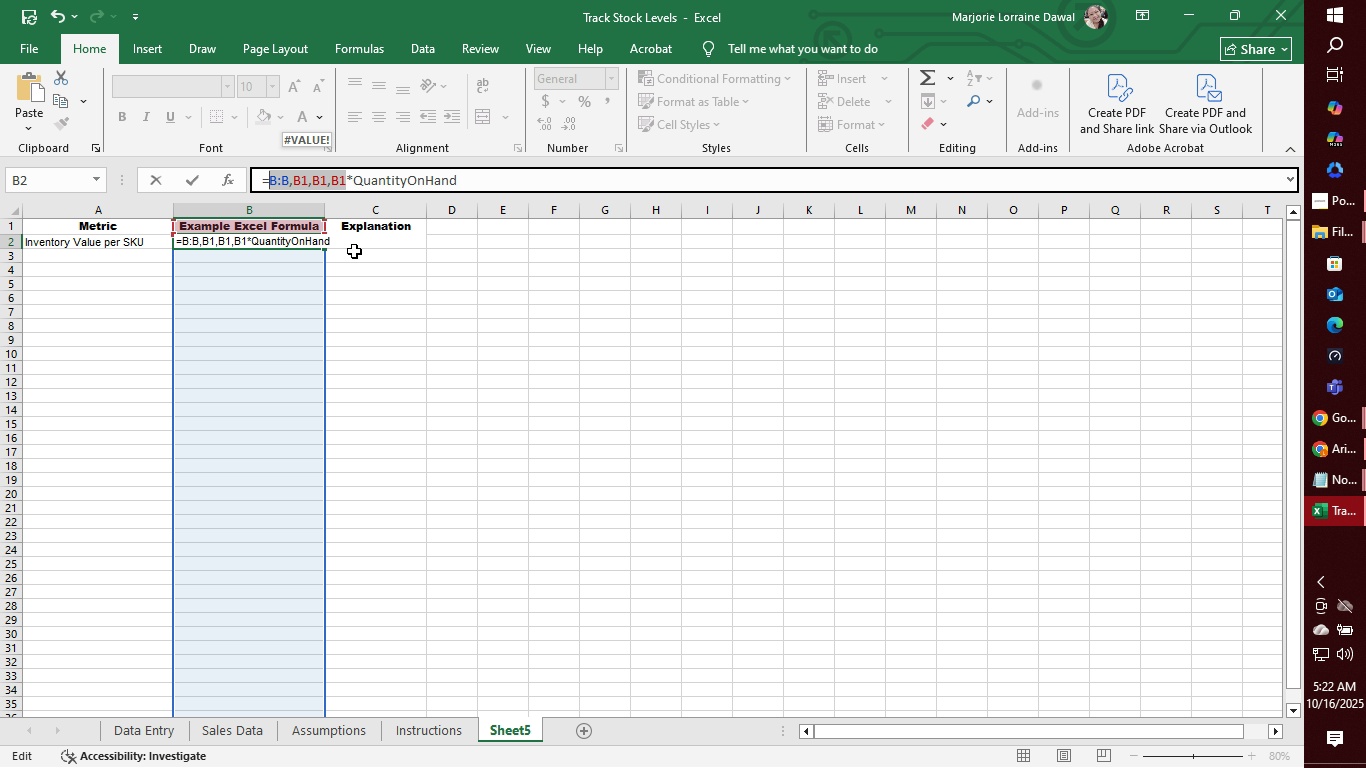 
type(@Unit)
 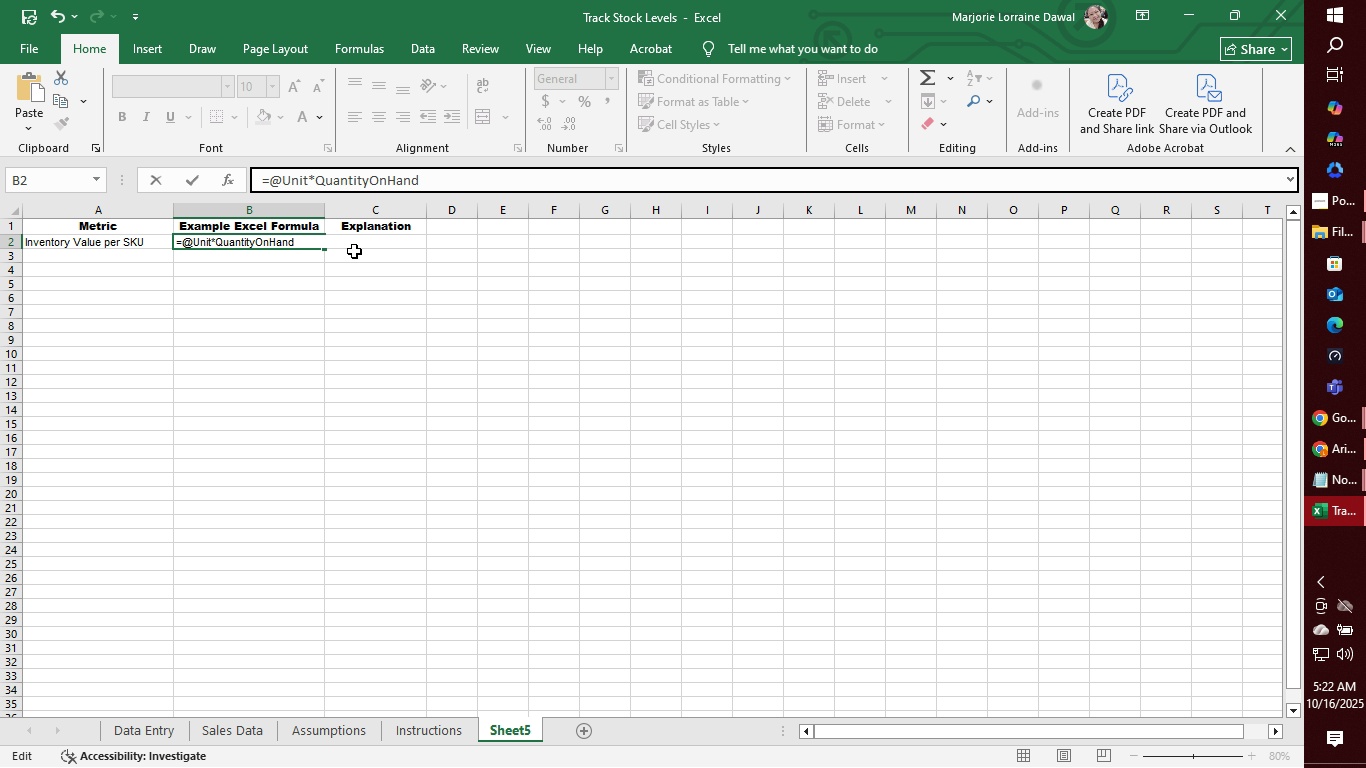 
type(Price)
 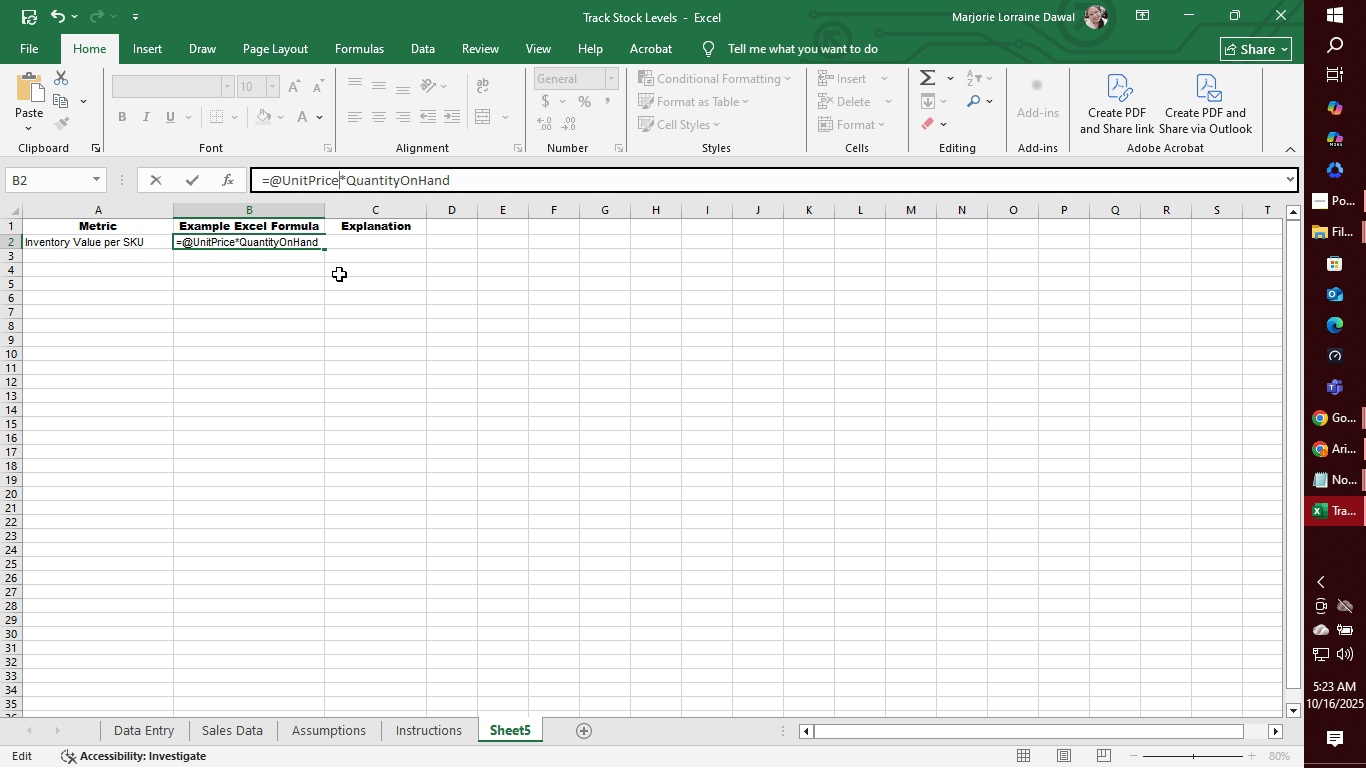 
wait(8.38)
 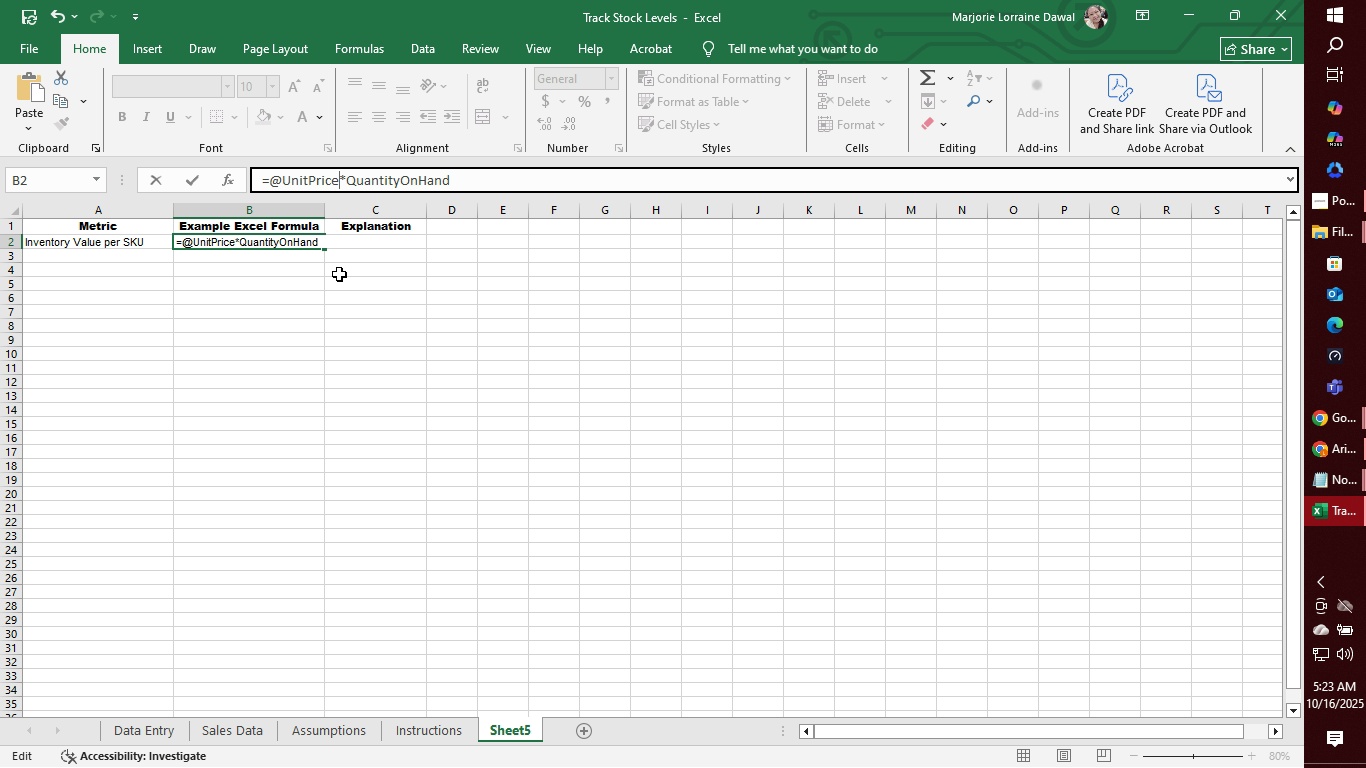 
left_click([236, 267])
 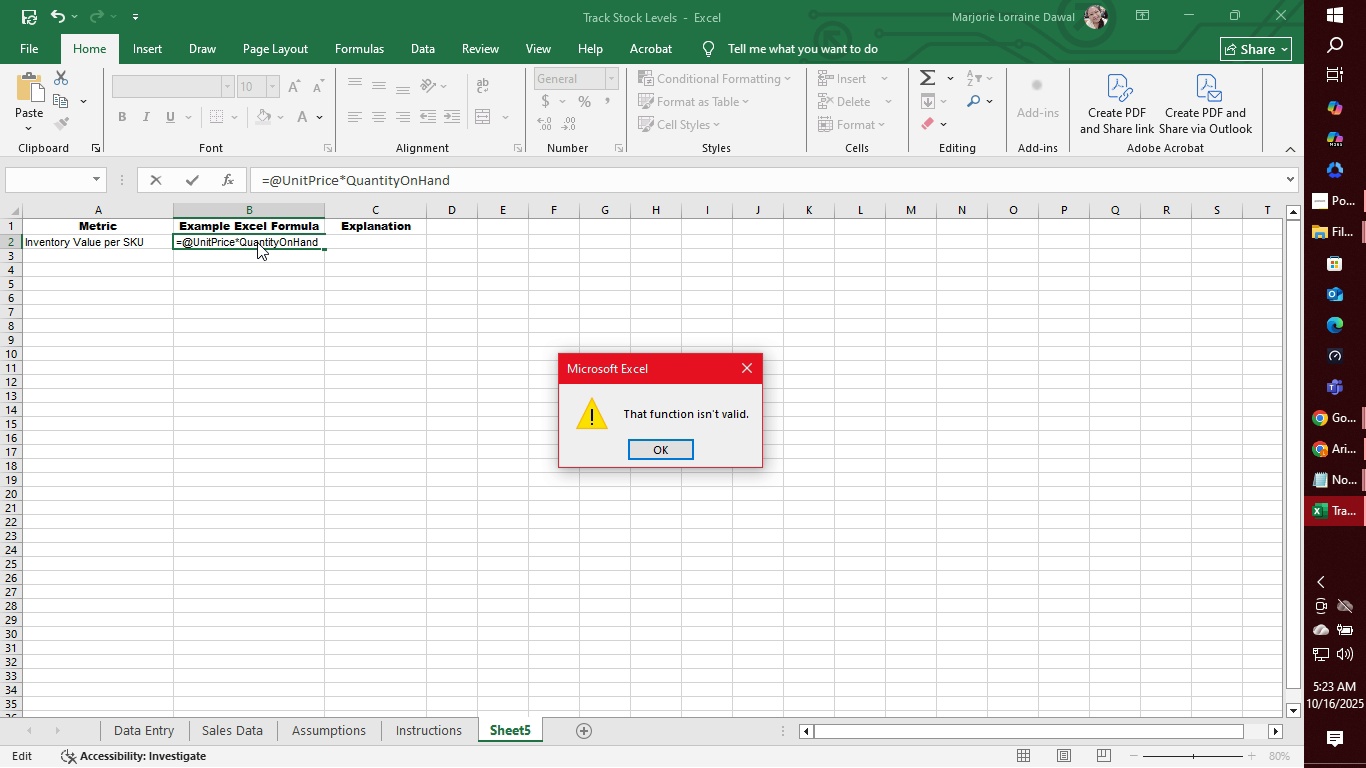 
left_click([254, 242])
 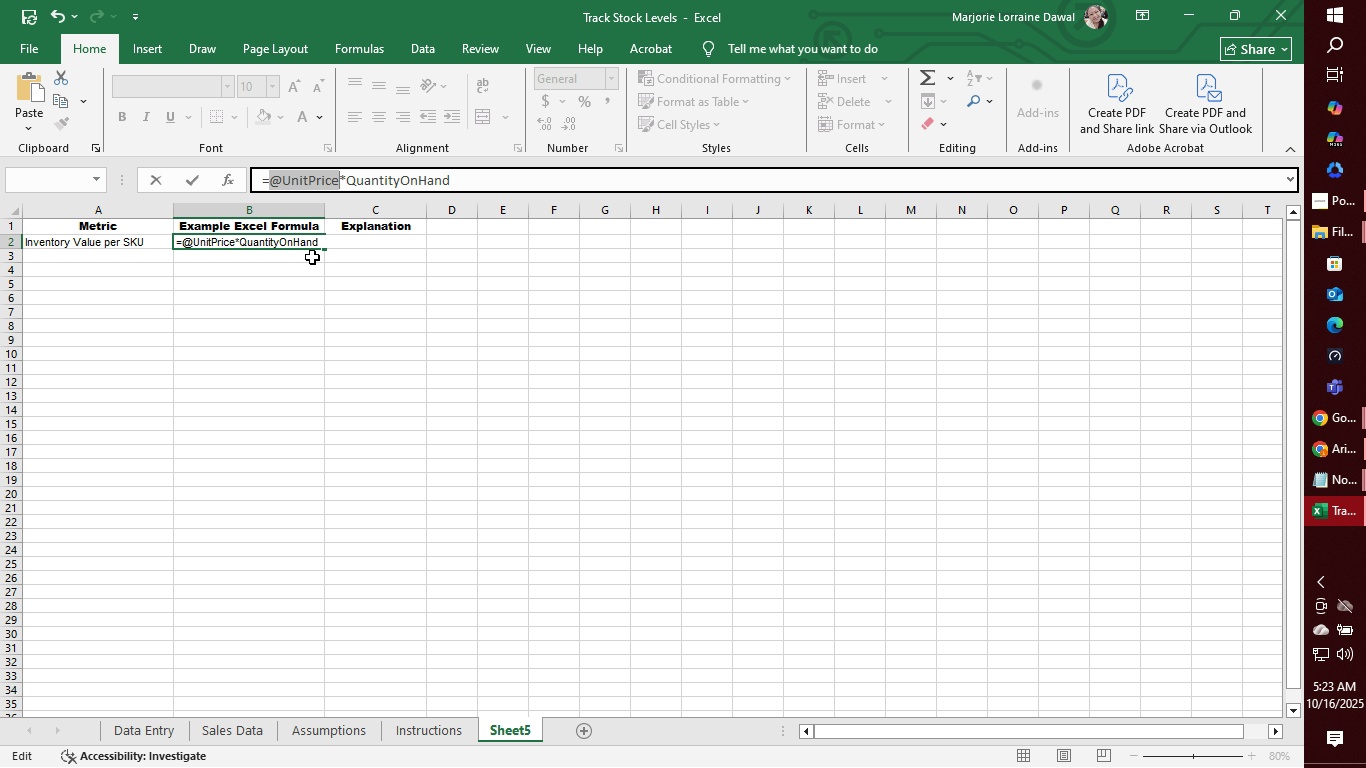 
right_click([309, 245])
 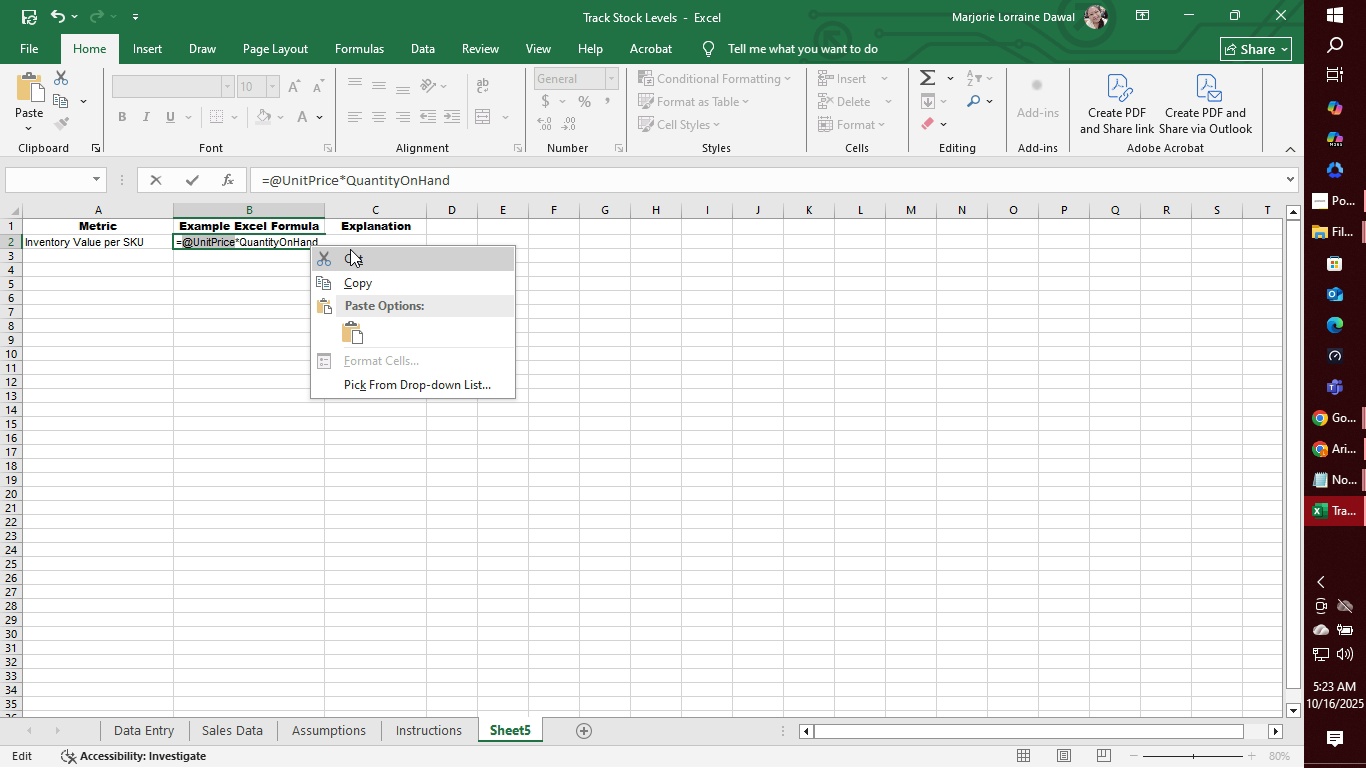 
left_click([352, 180])
 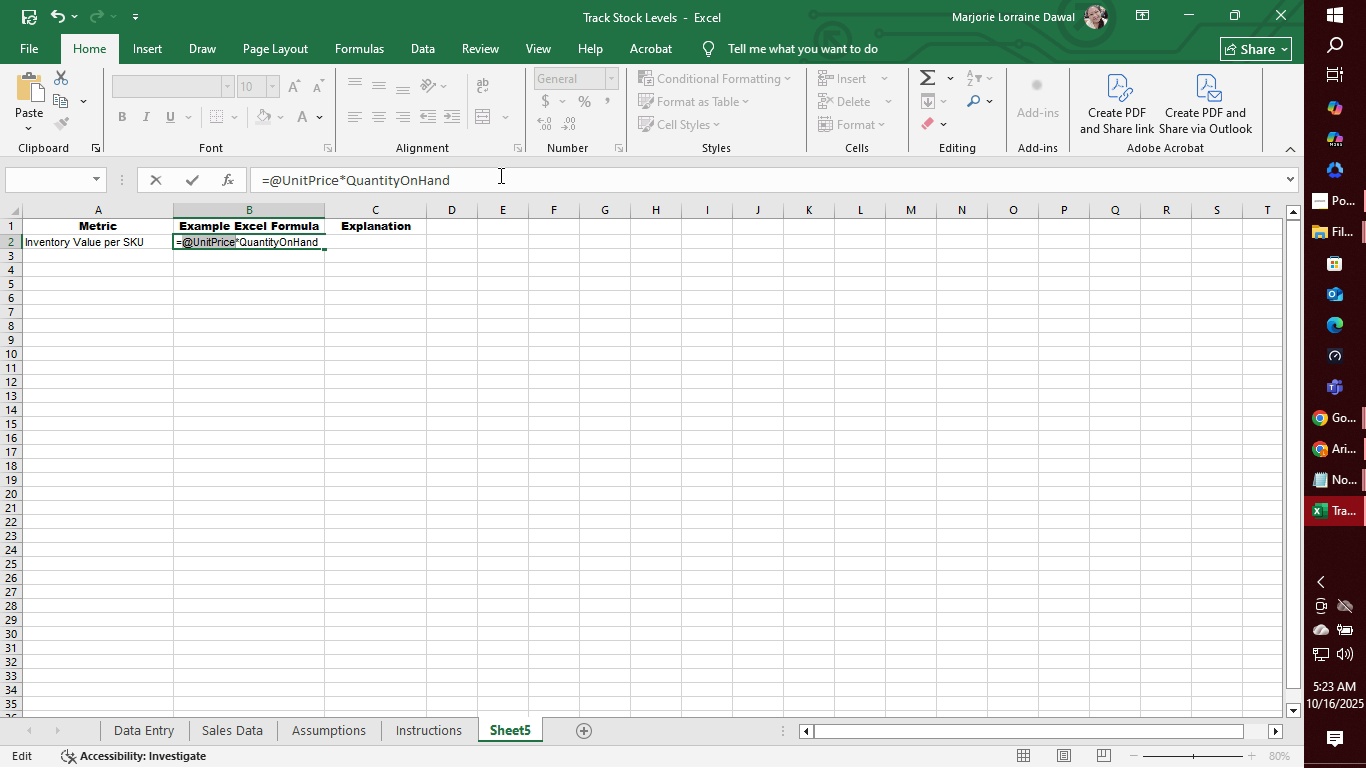 
left_click_drag(start_coordinate=[499, 175], to_coordinate=[428, 175])
 